 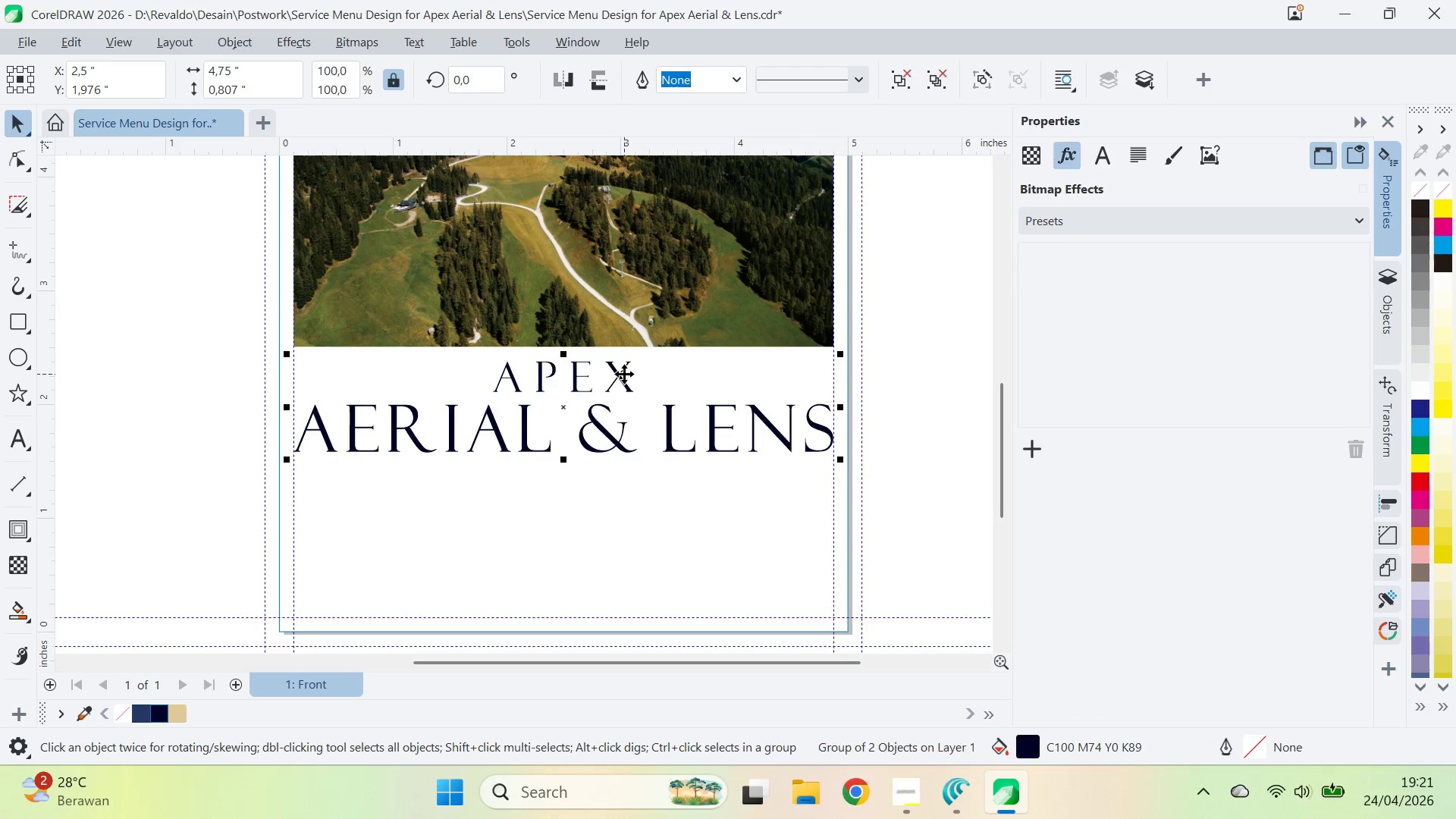 
hold_key(key=ControlLeft, duration=0.38)
 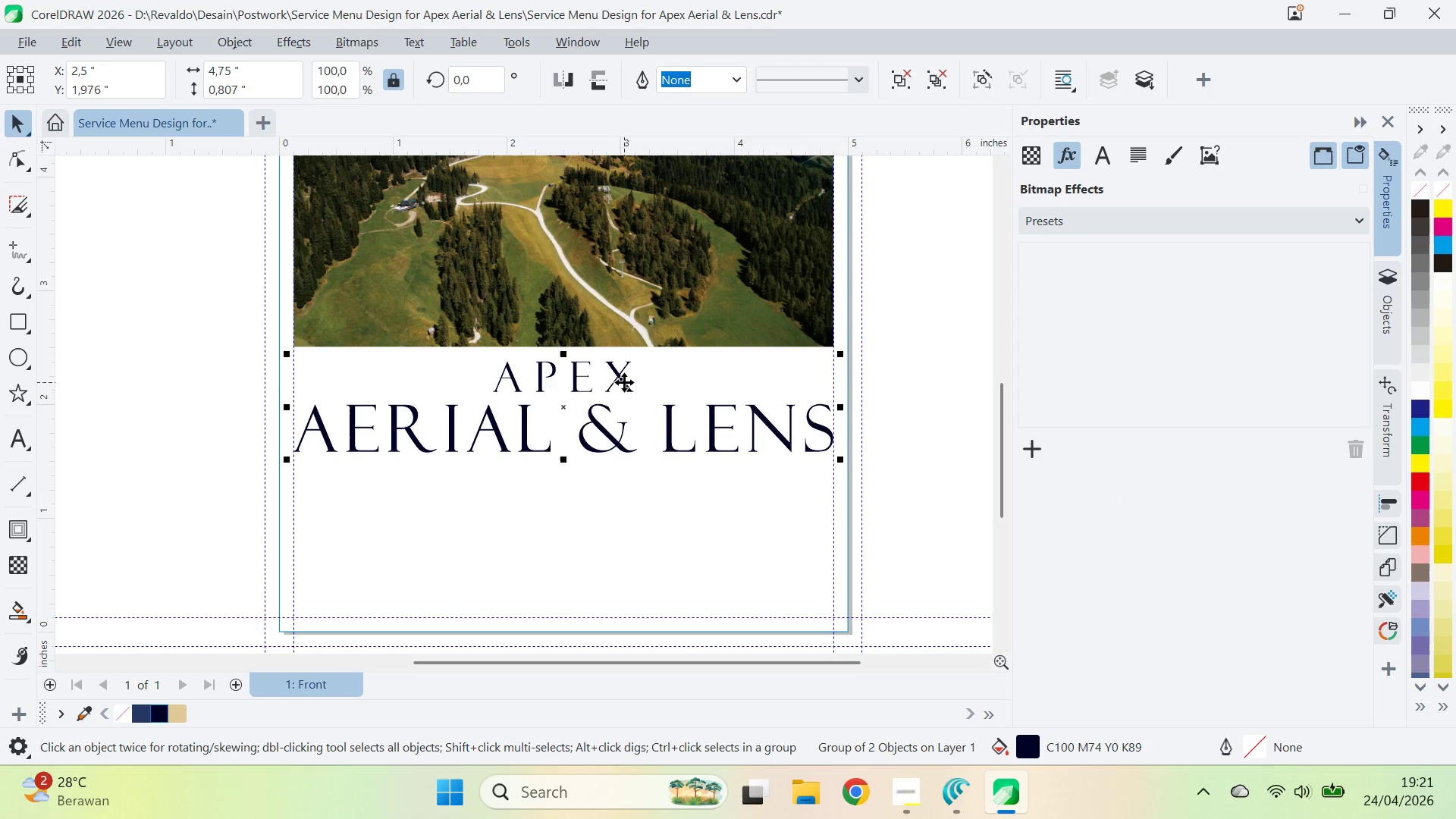 
left_click_drag(start_coordinate=[624, 381], to_coordinate=[623, 393])
 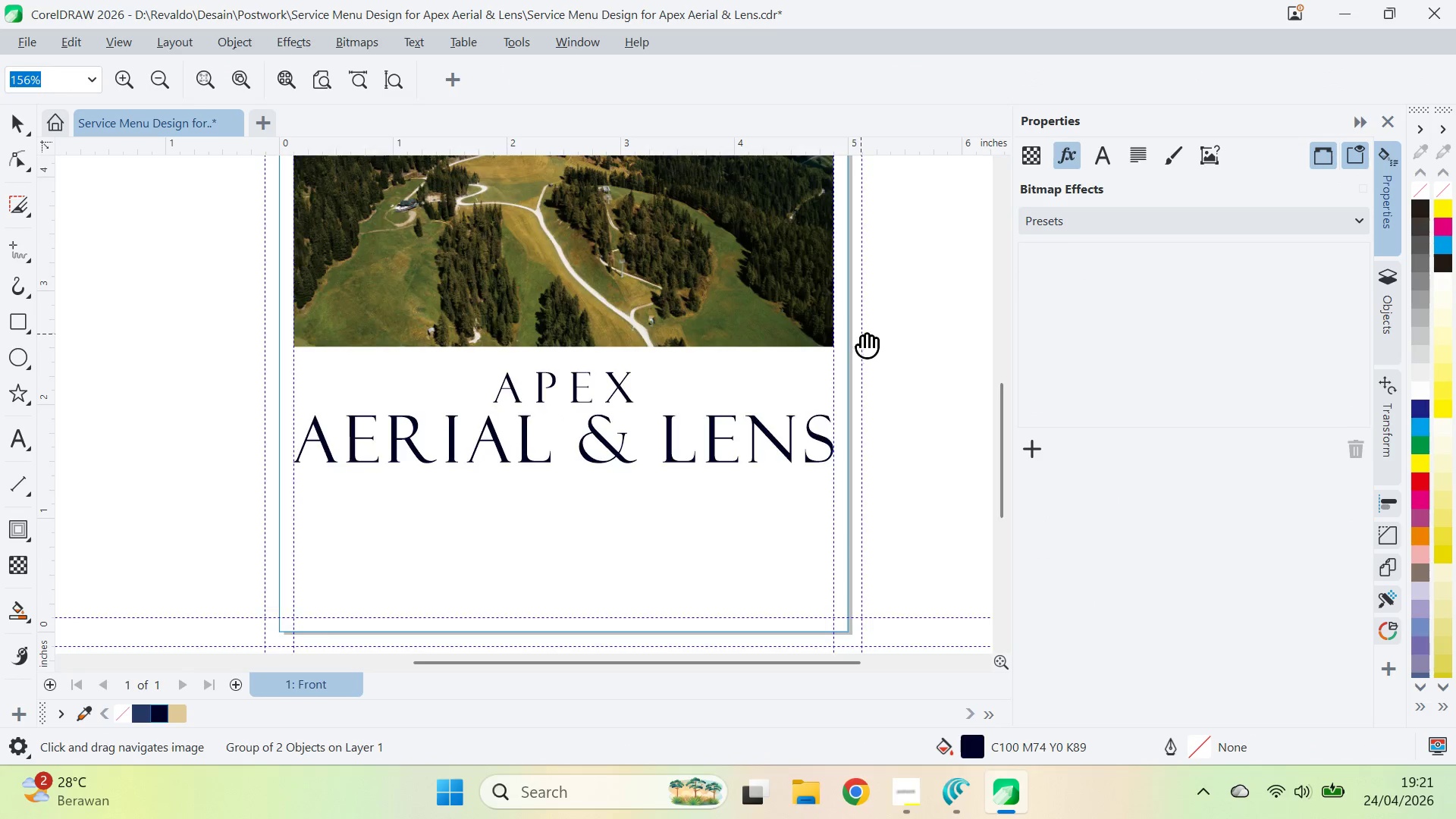 
hold_key(key=ShiftLeft, duration=1.44)
 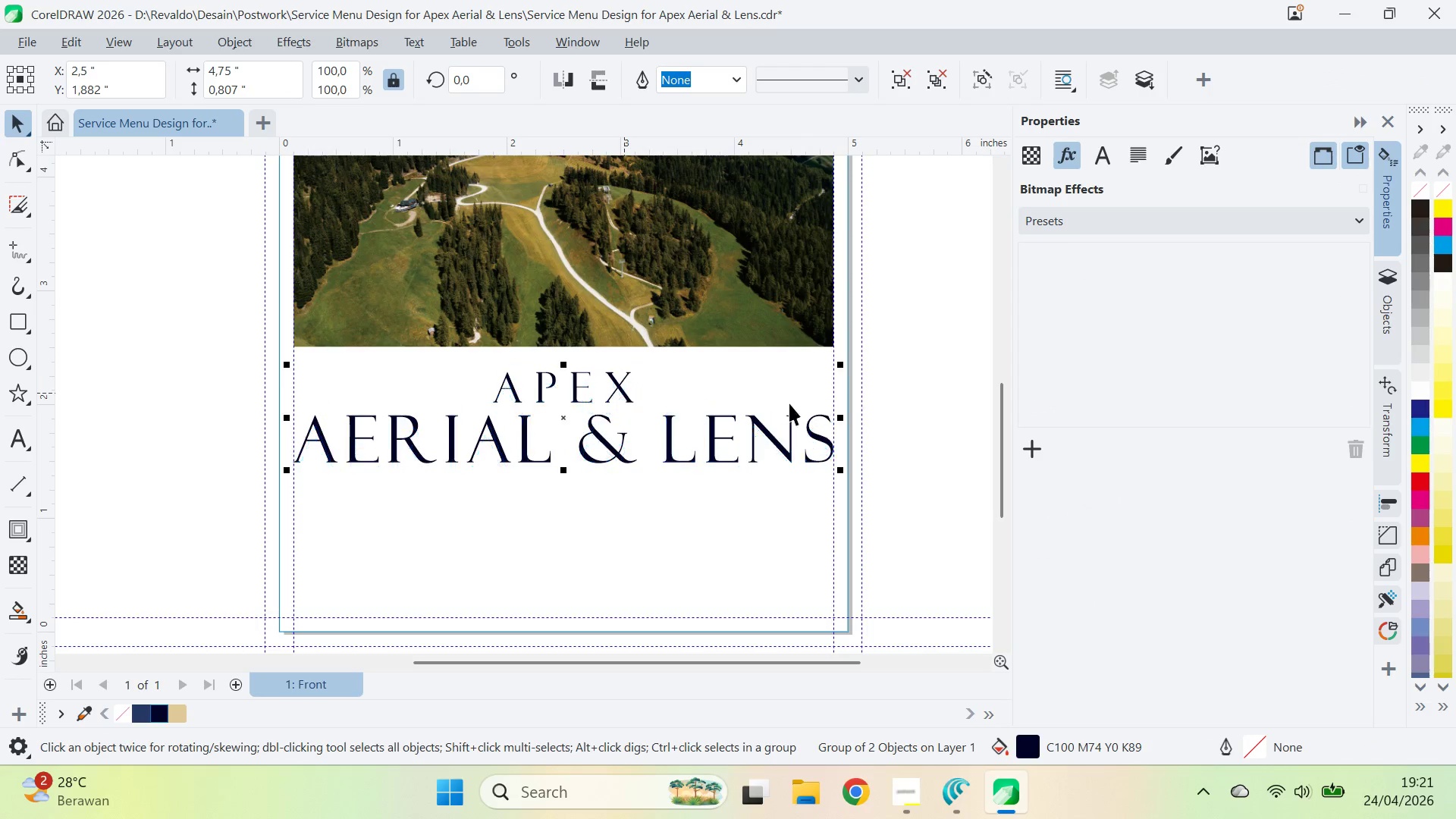 
key(Q)
 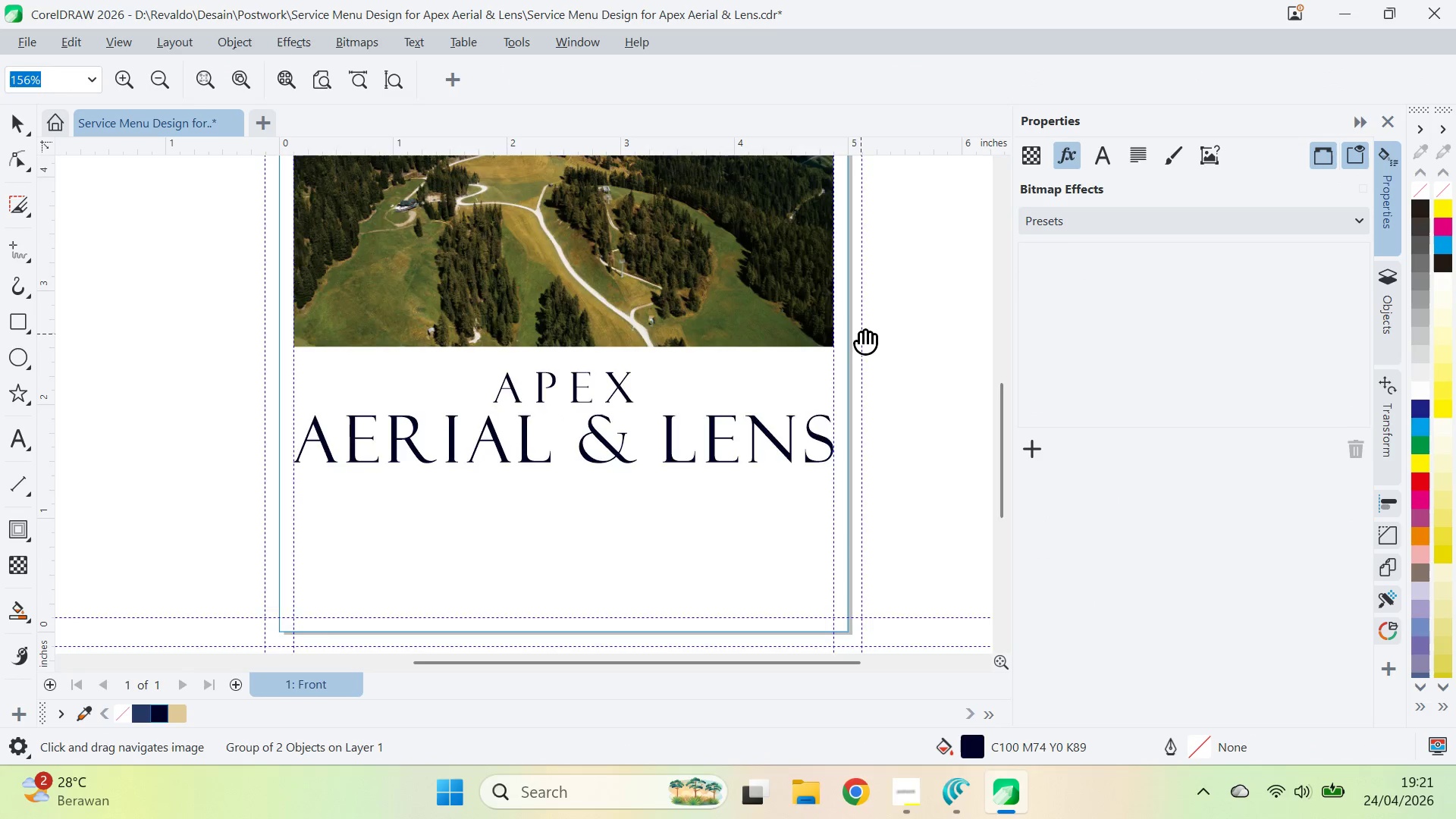 
left_click_drag(start_coordinate=[861, 334], to_coordinate=[843, 551])
 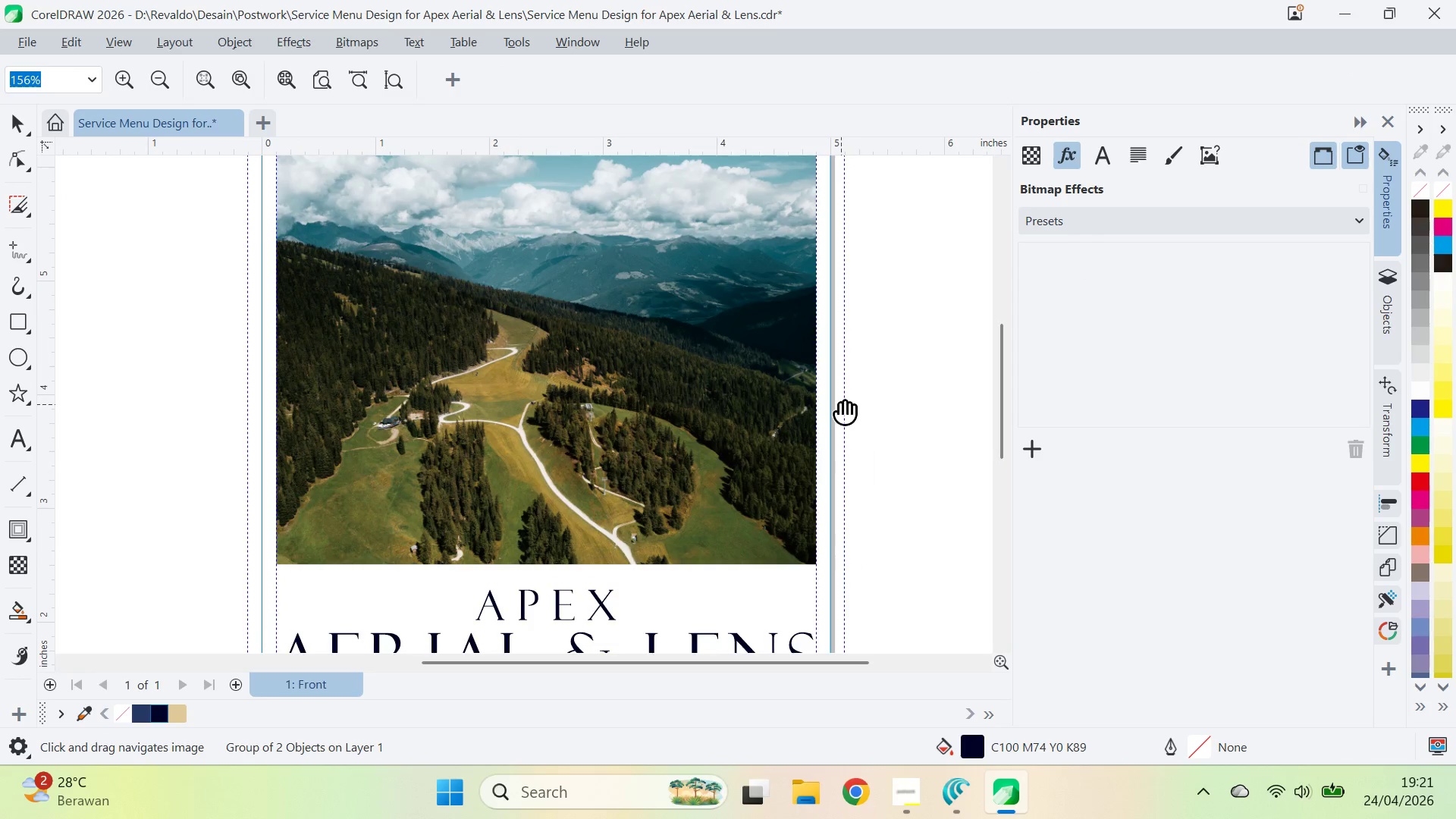 
left_click_drag(start_coordinate=[840, 404], to_coordinate=[754, 342])
 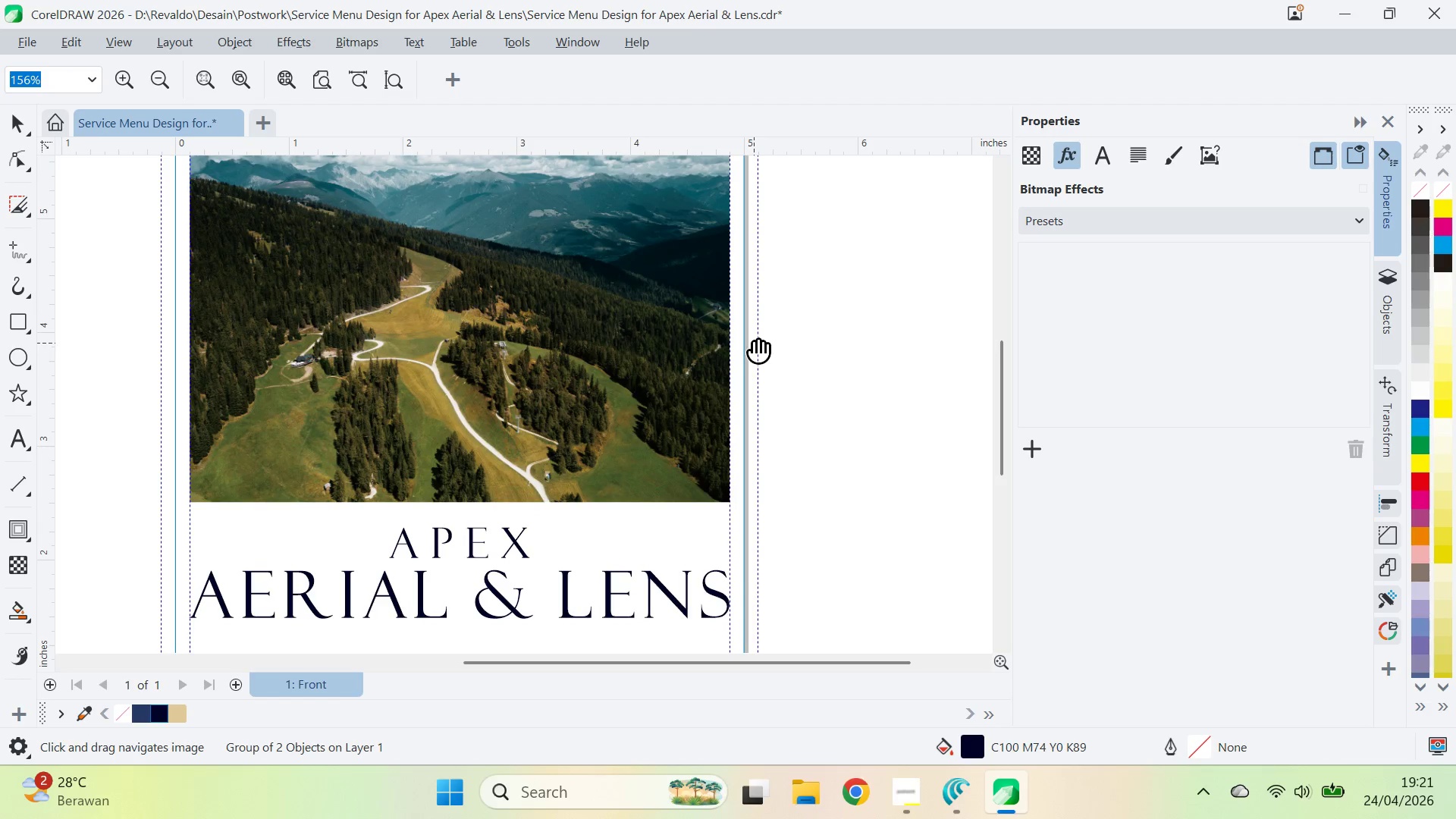 
key(Control+ControlLeft)
 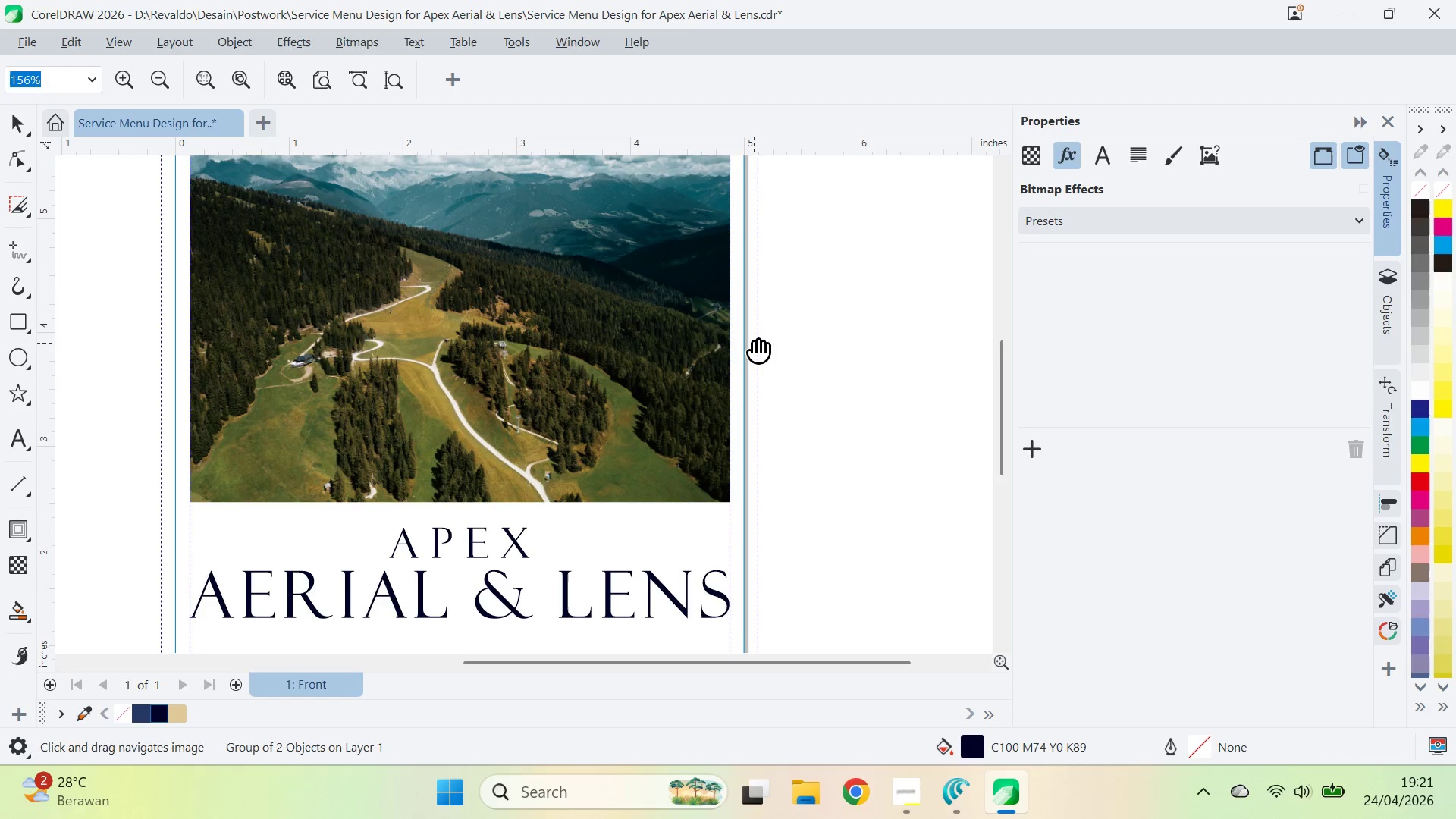 
key(Control+S)
 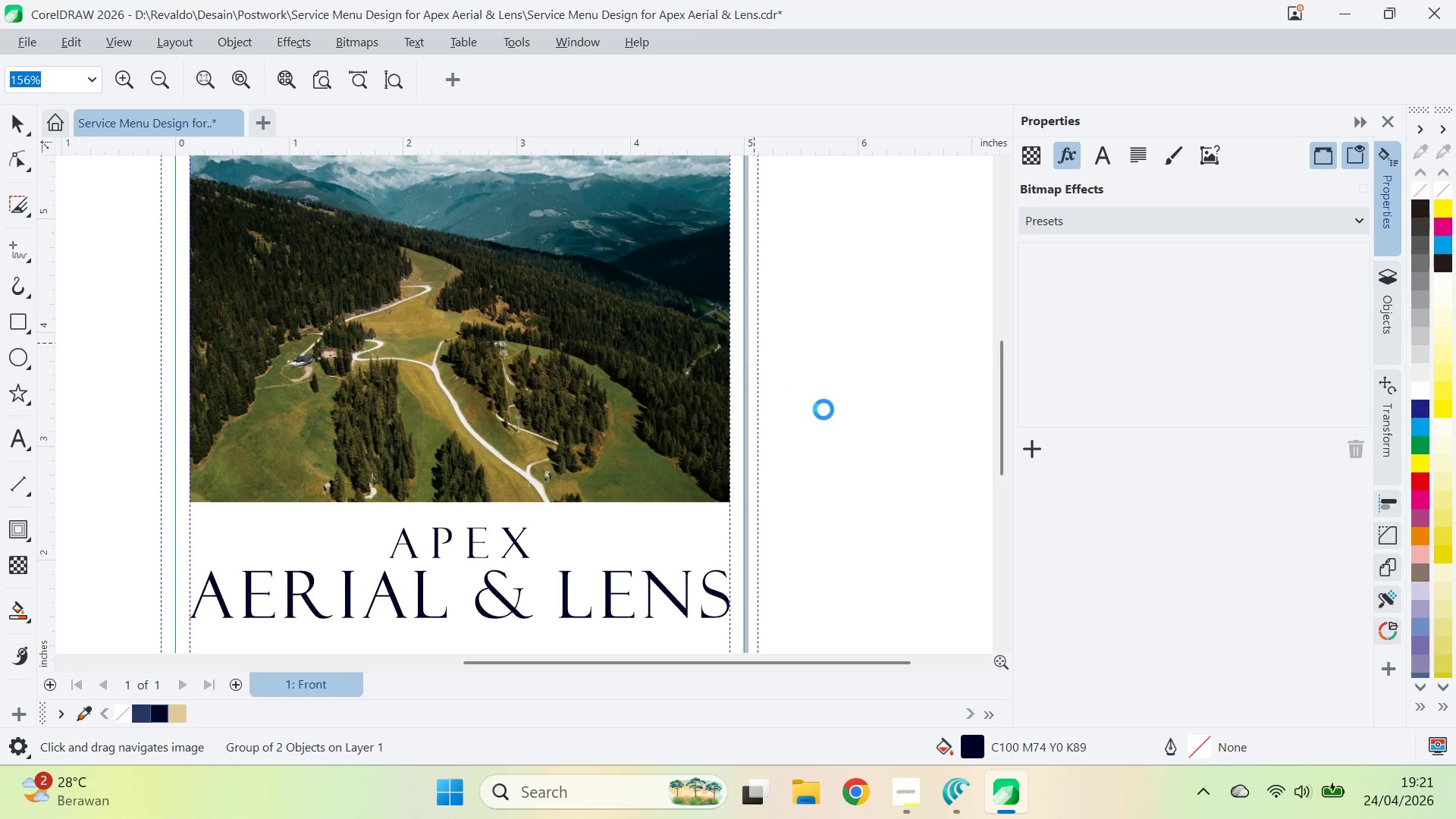 
key(Q)
 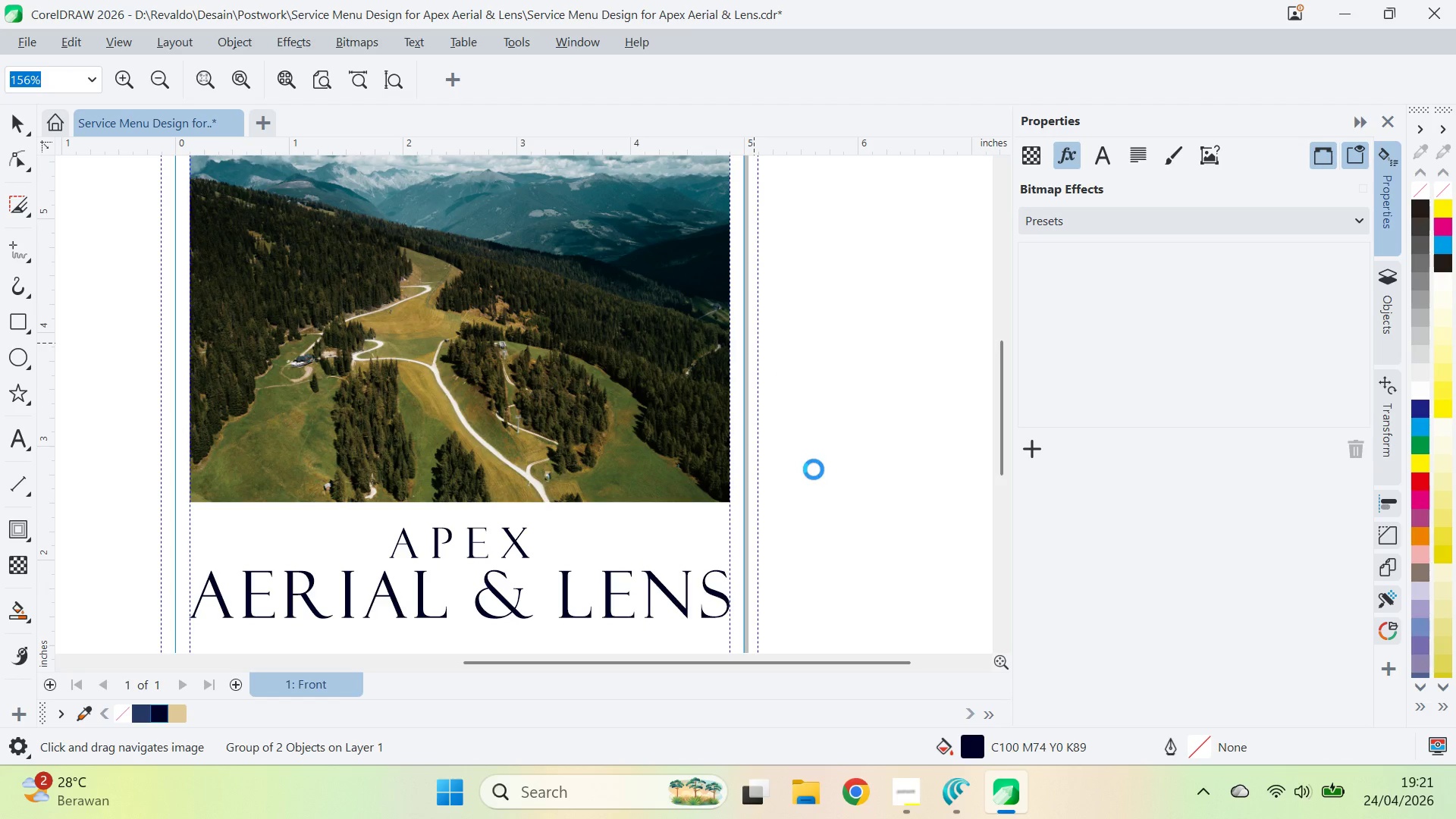 
left_click_drag(start_coordinate=[814, 490], to_coordinate=[829, 284])
 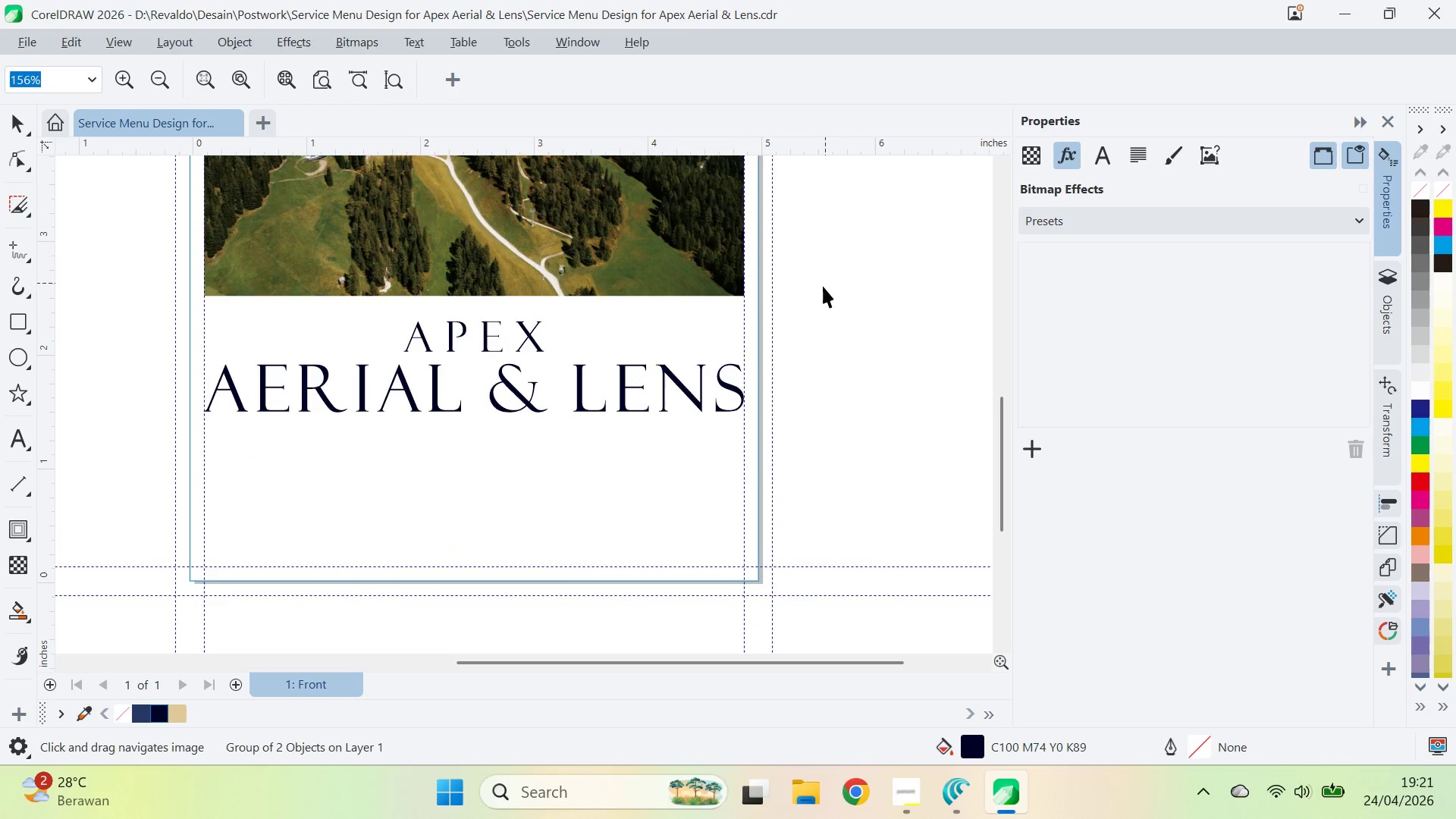 
key(V)
 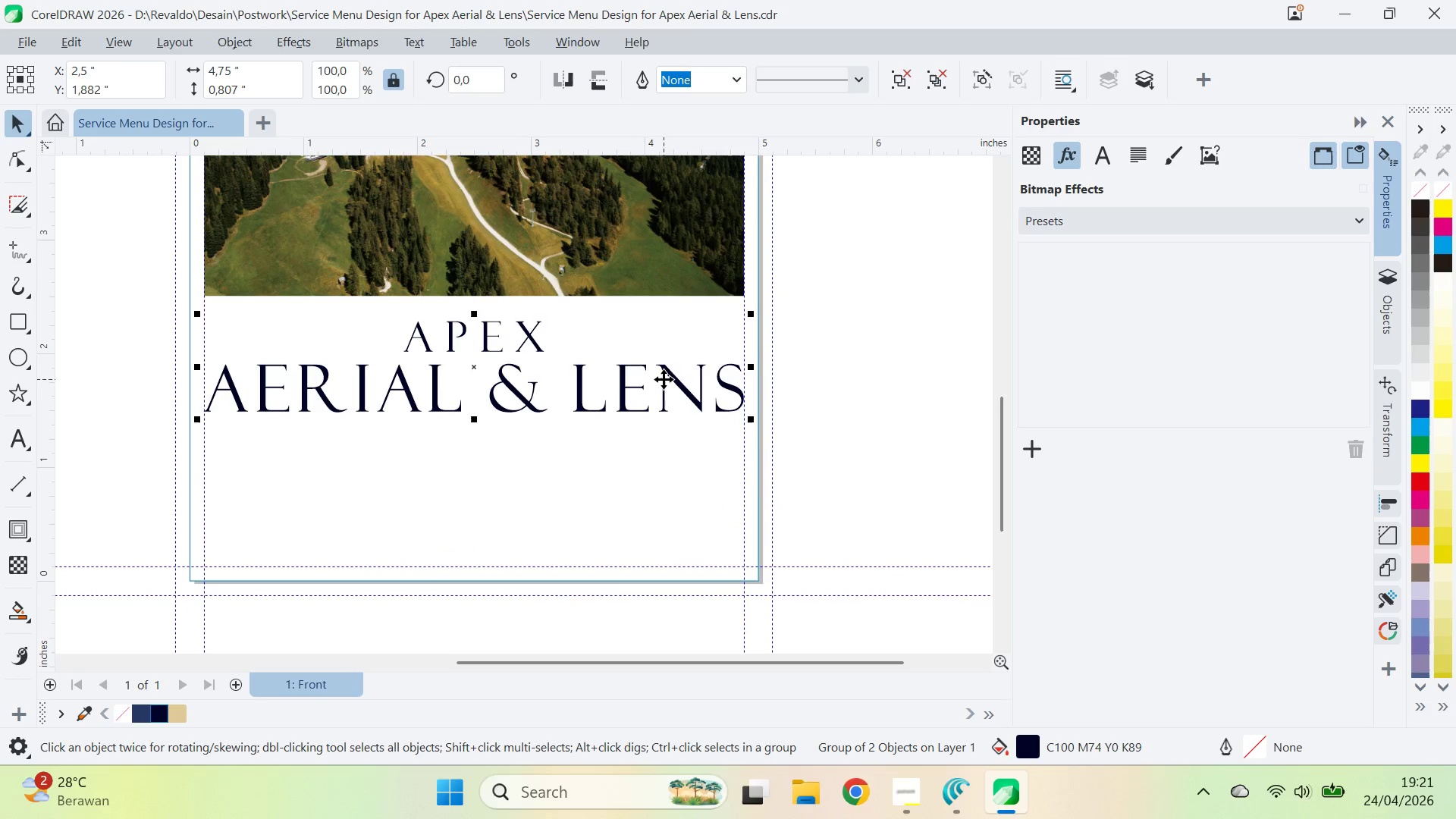 
key(Control+U)
 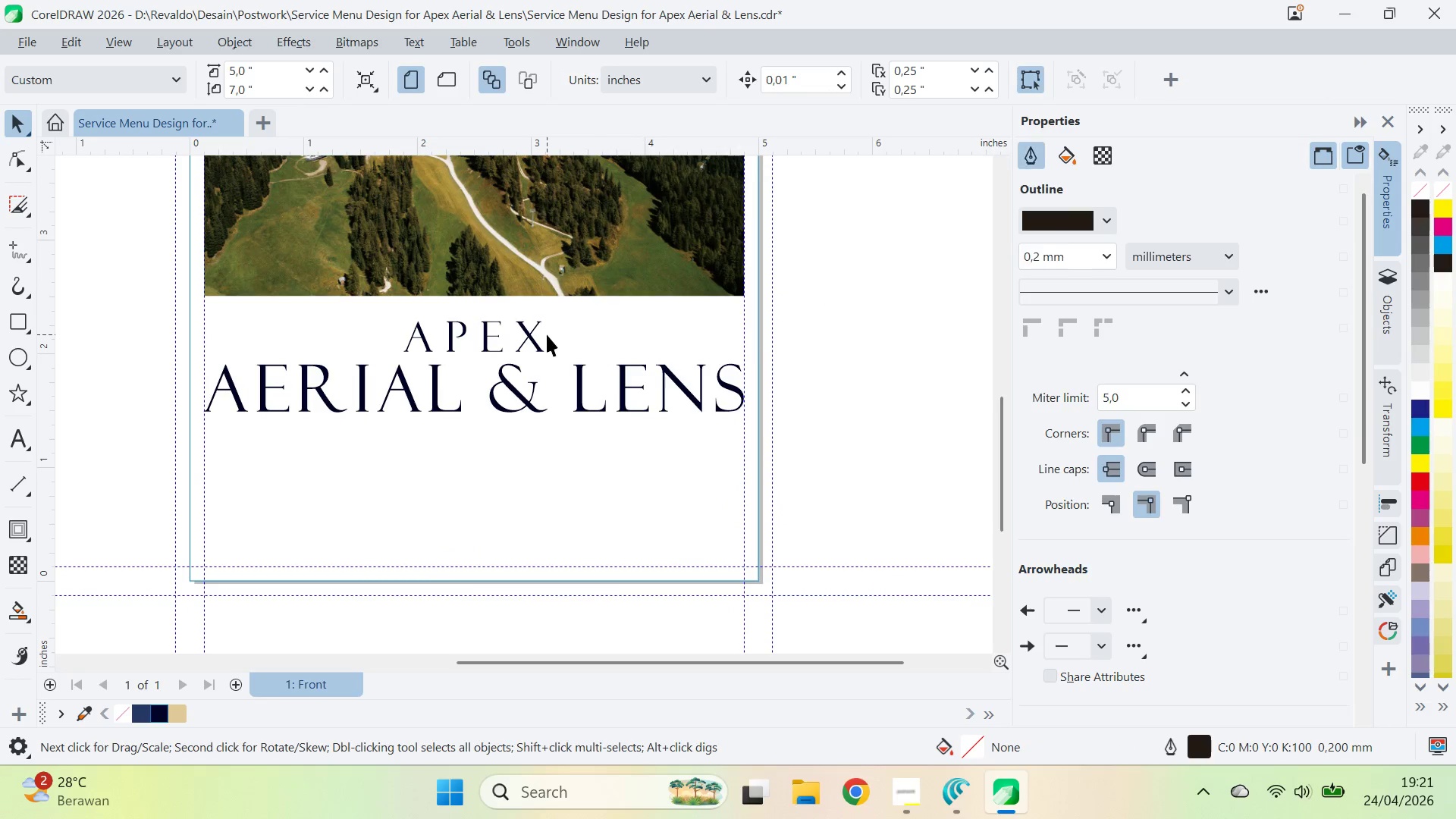 
left_click_drag(start_coordinate=[529, 334], to_coordinate=[536, 496])
 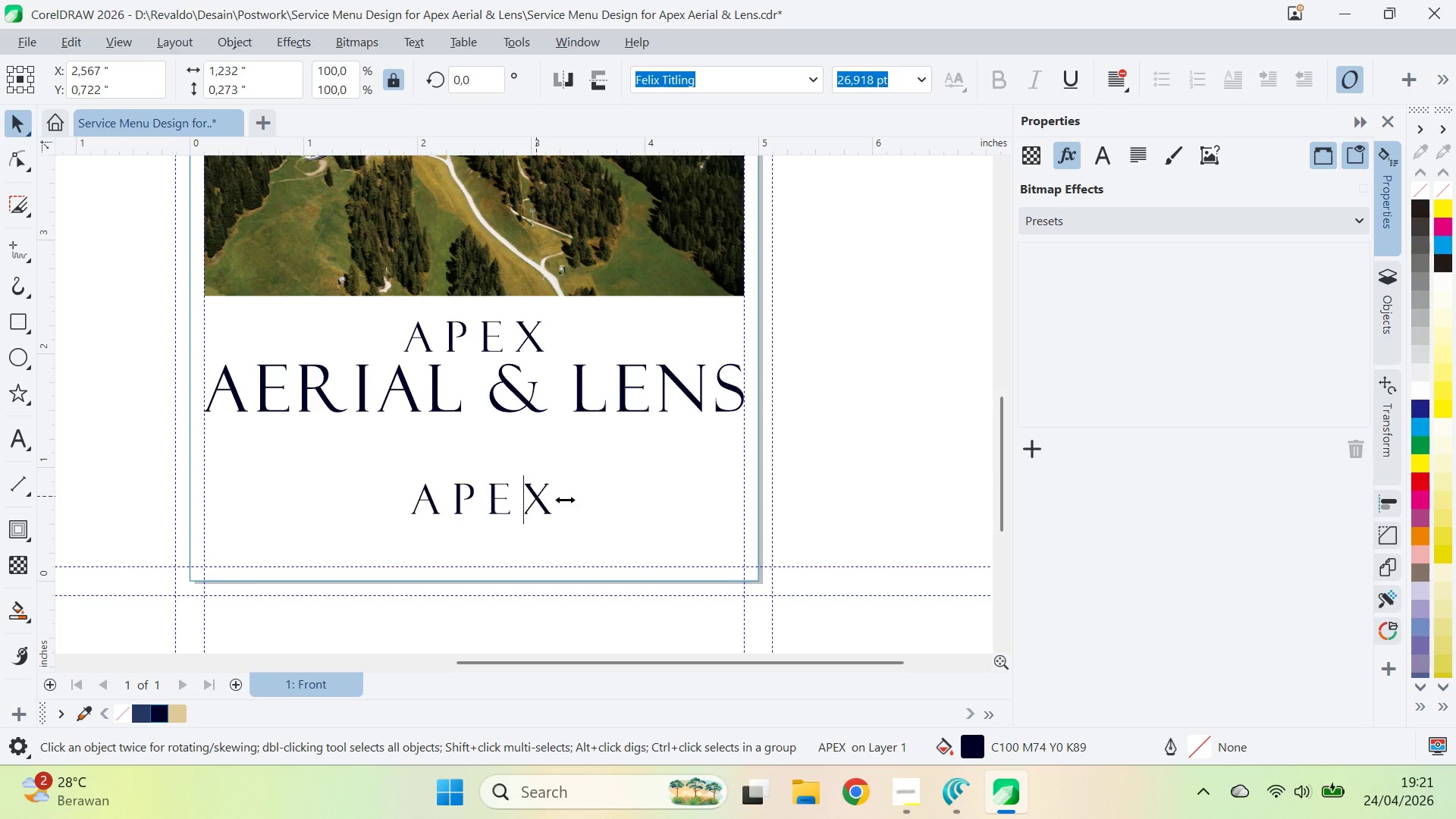 
left_click([536, 496])
 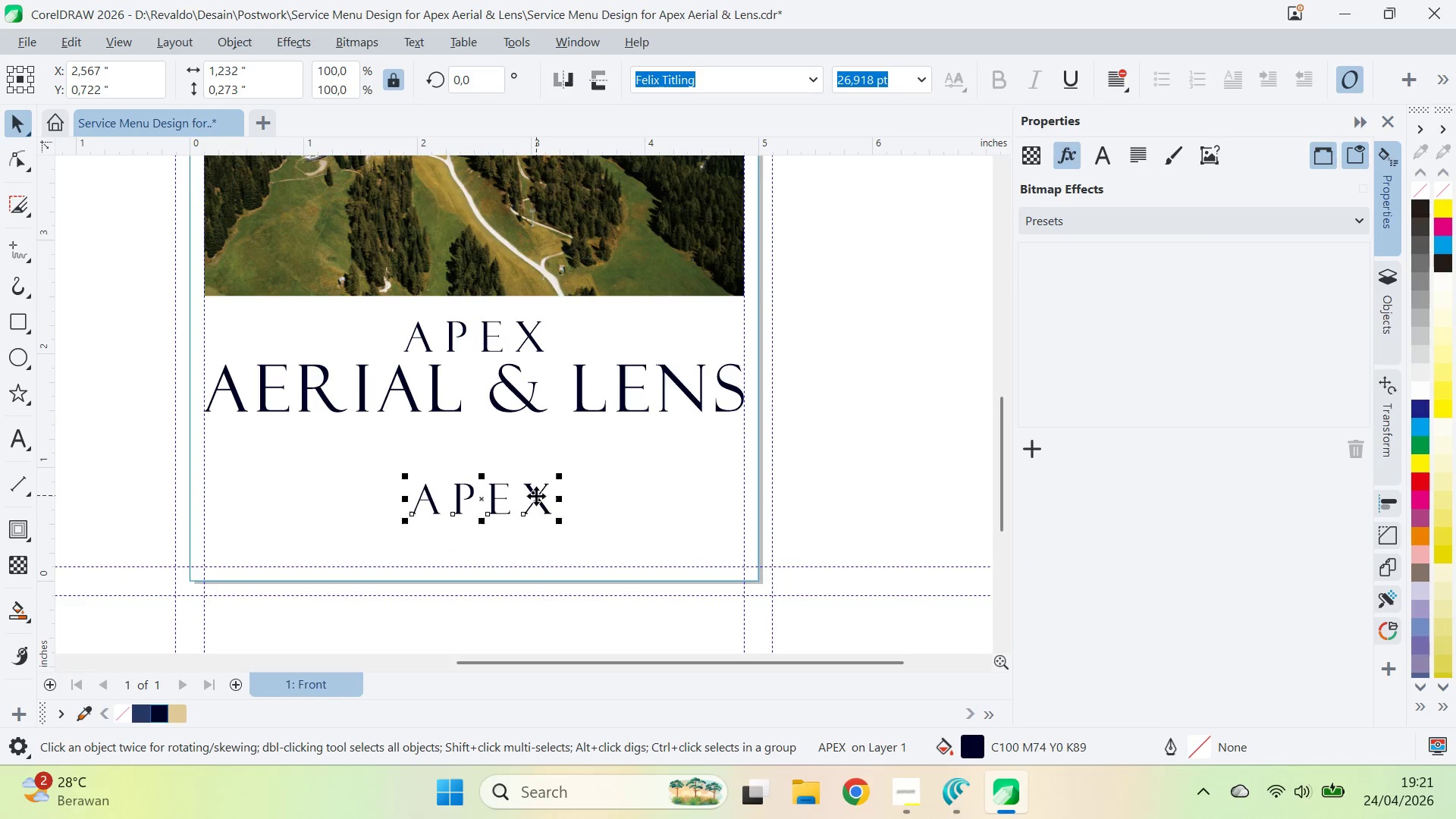 
double_click([536, 496])
 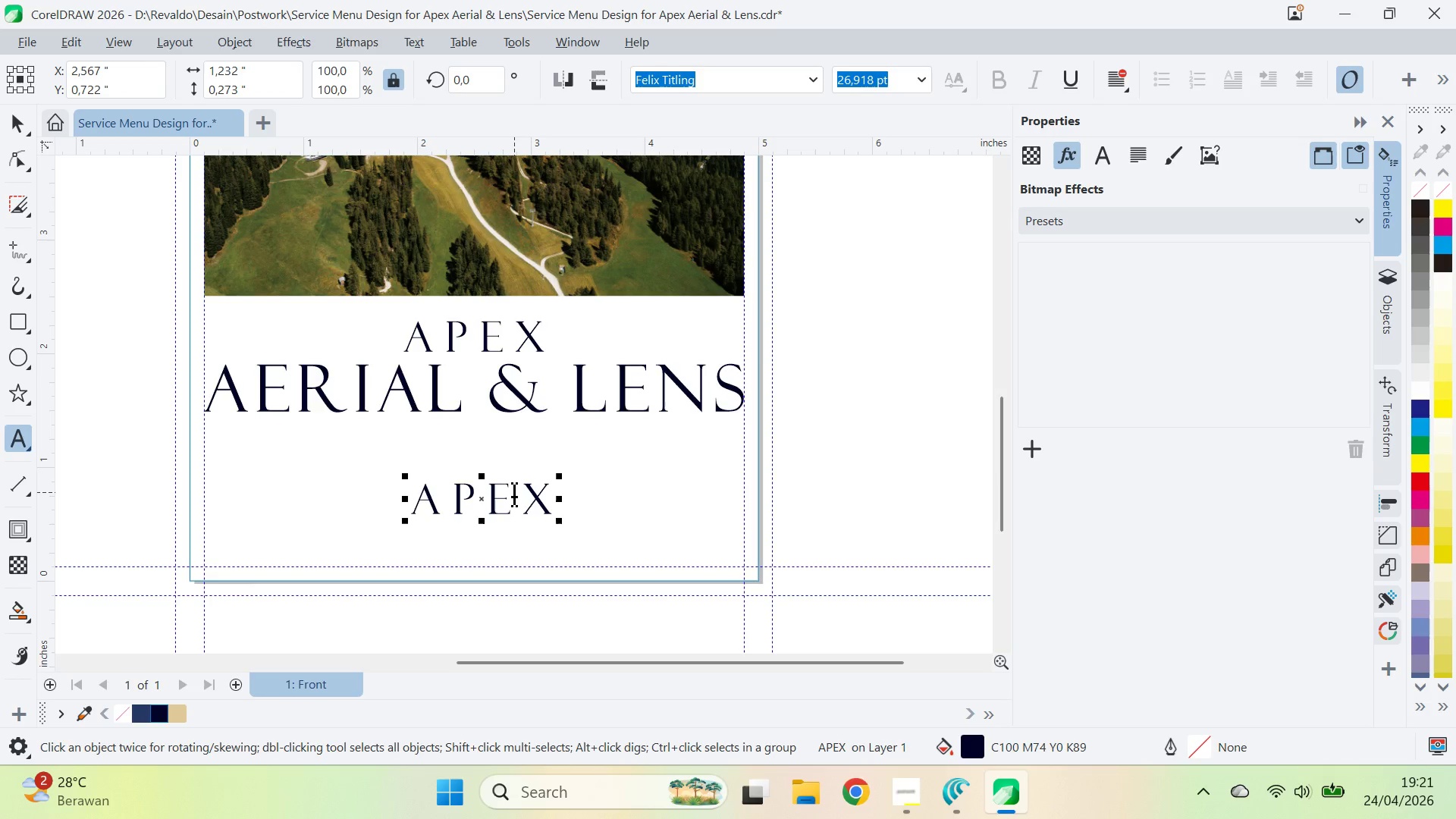 
key(Delete)
 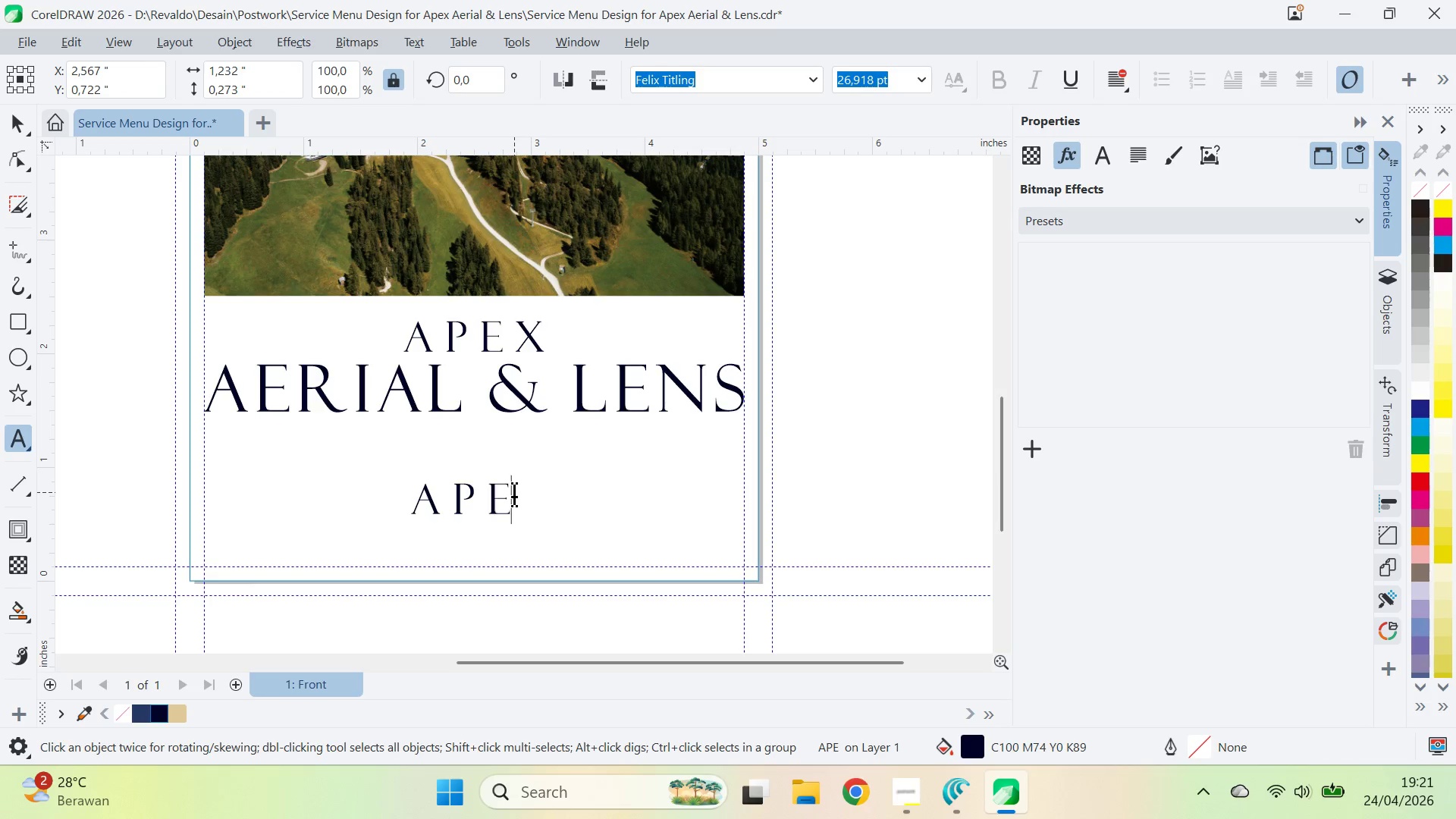 
key(Backspace)
 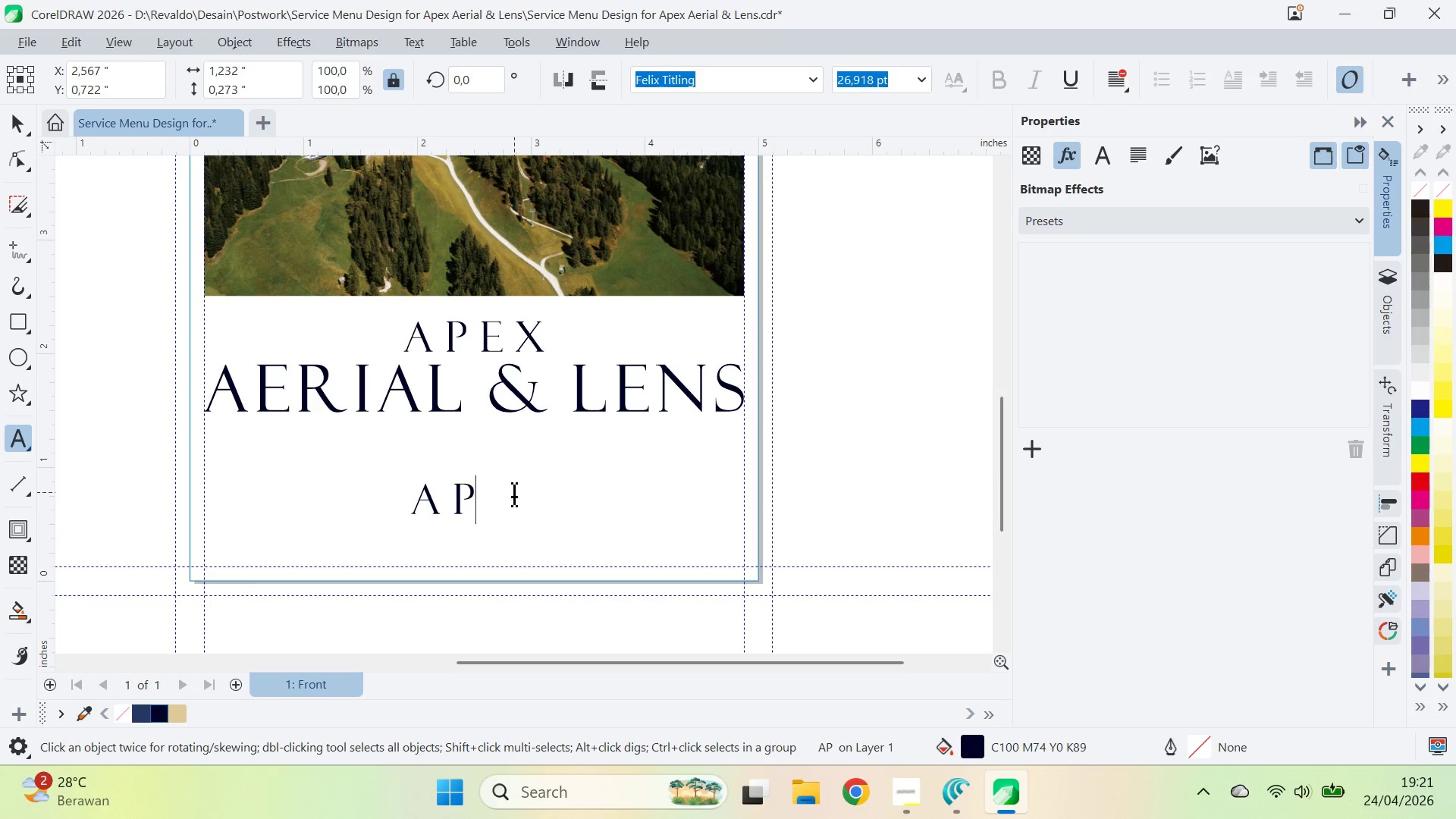 
key(Backspace)
 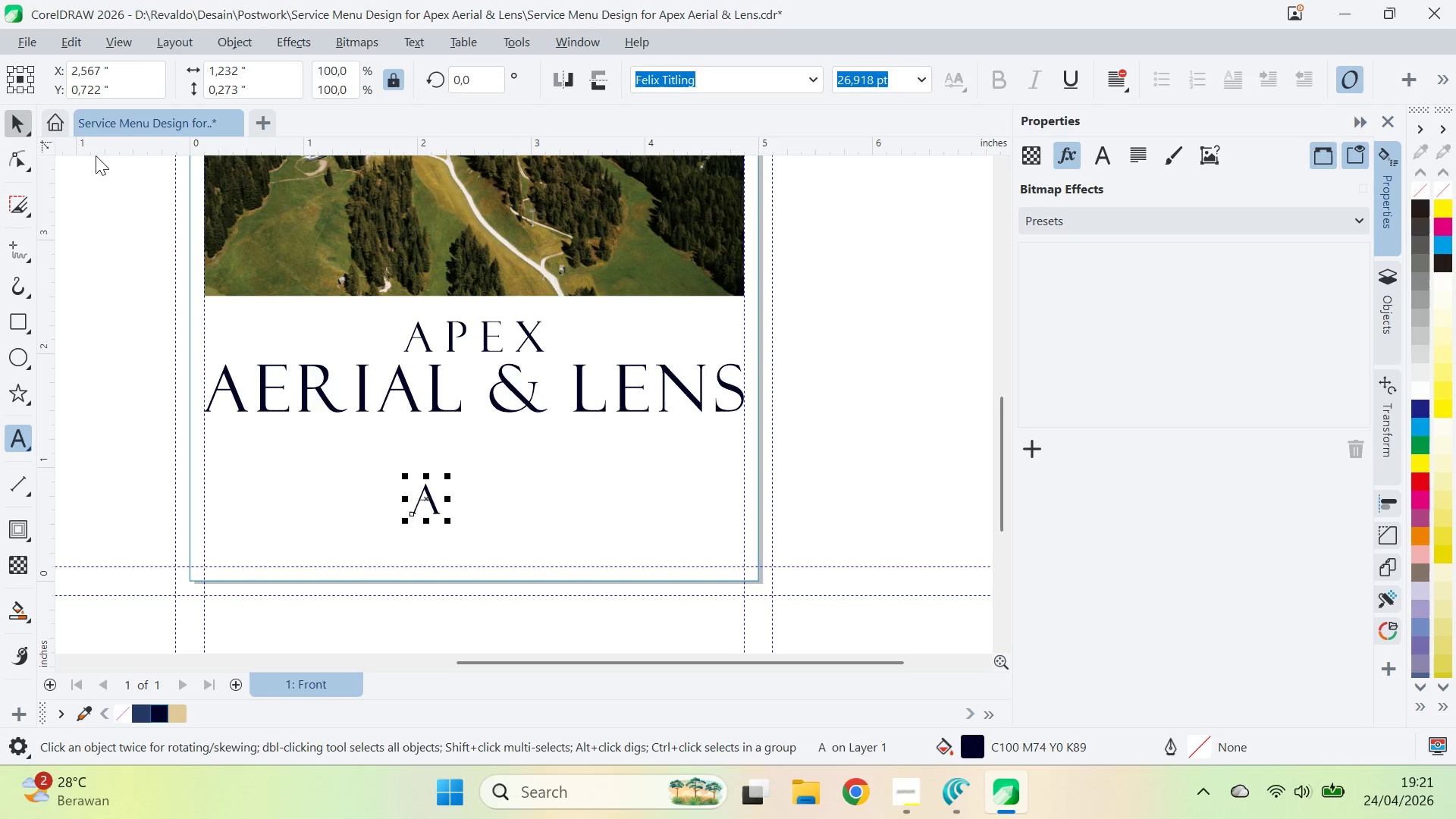 
left_click_drag(start_coordinate=[427, 497], to_coordinate=[890, 404])
 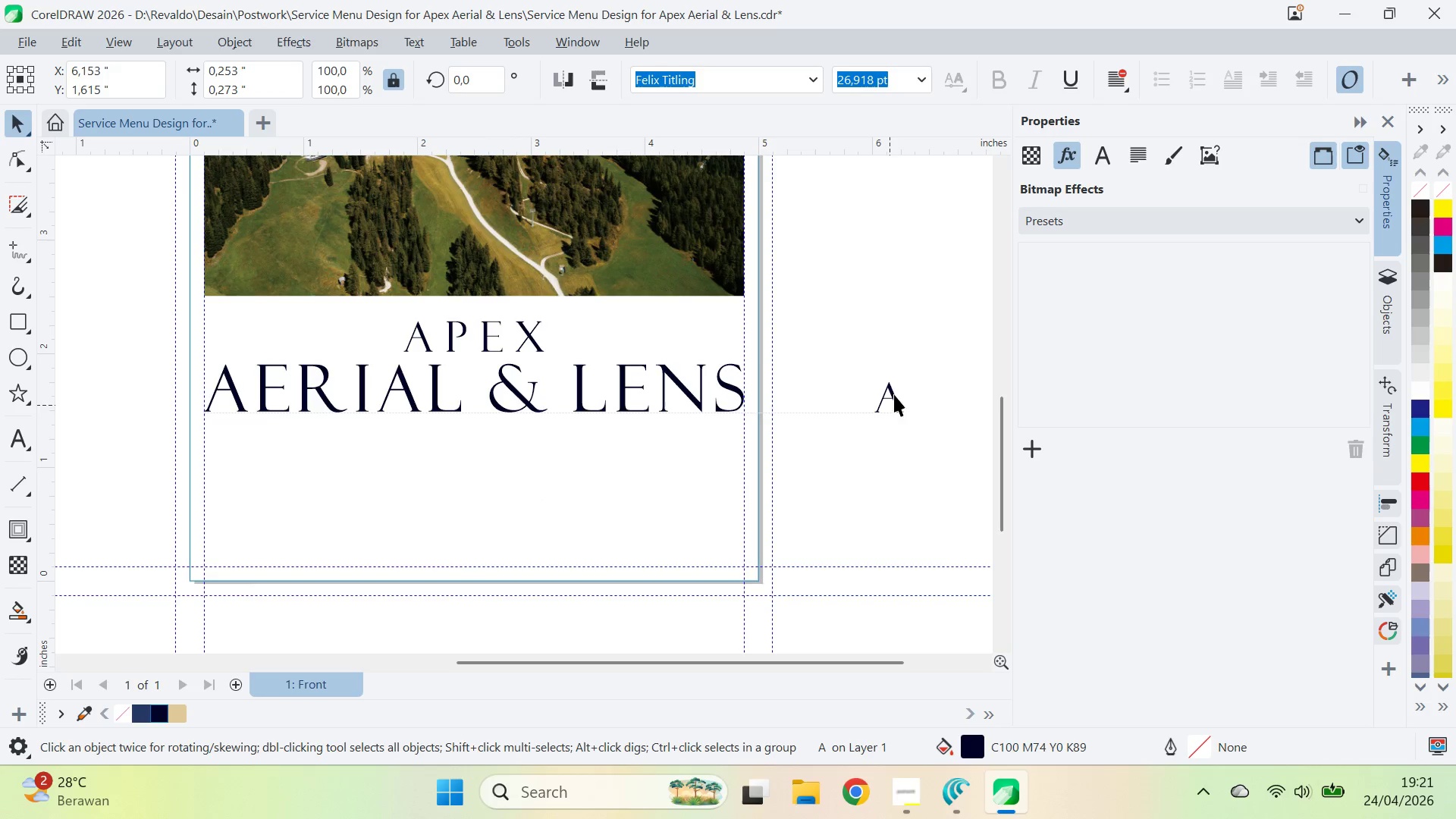 
type(qvqv)
 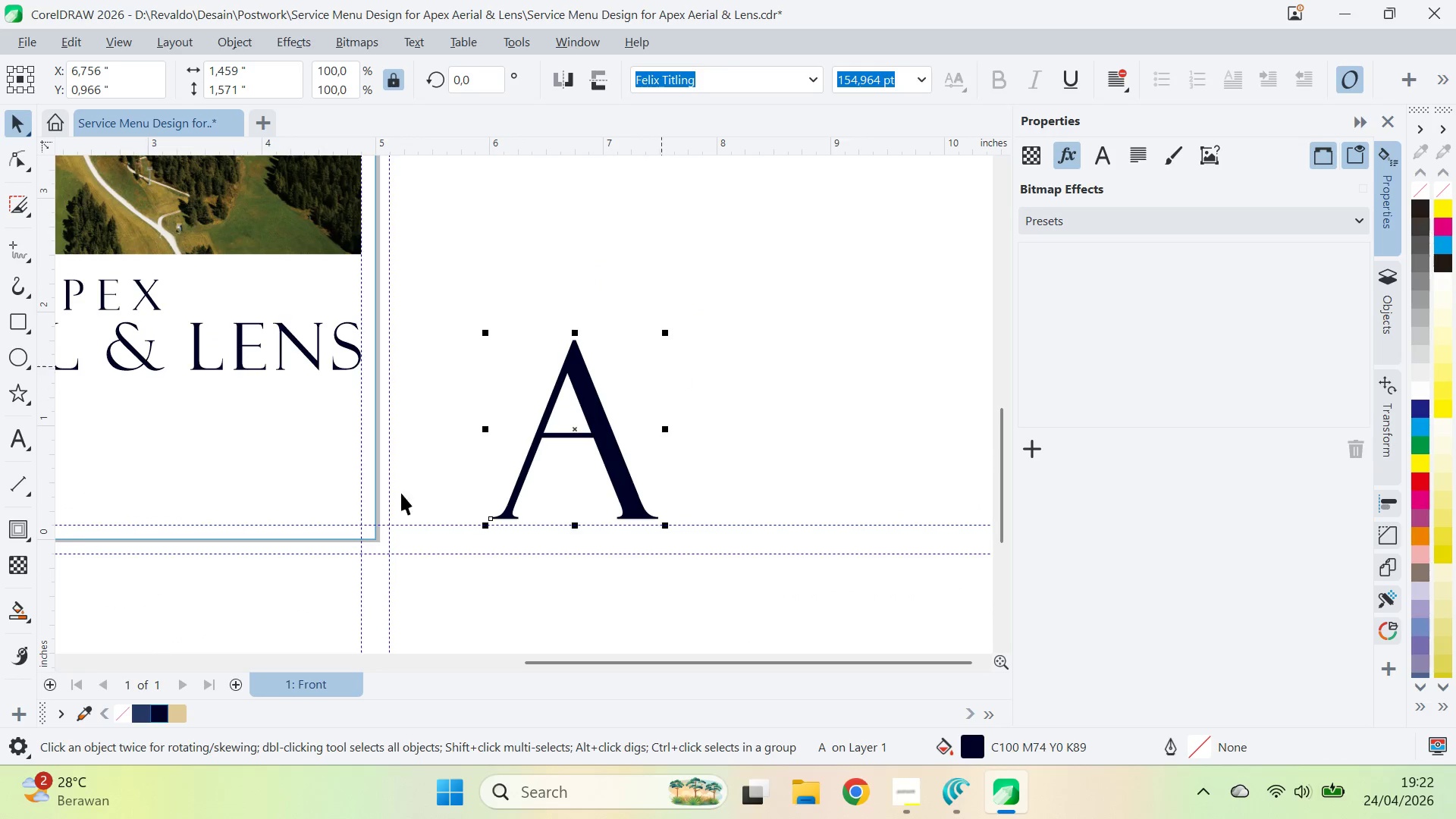 
left_click_drag(start_coordinate=[897, 346], to_coordinate=[542, 275])
 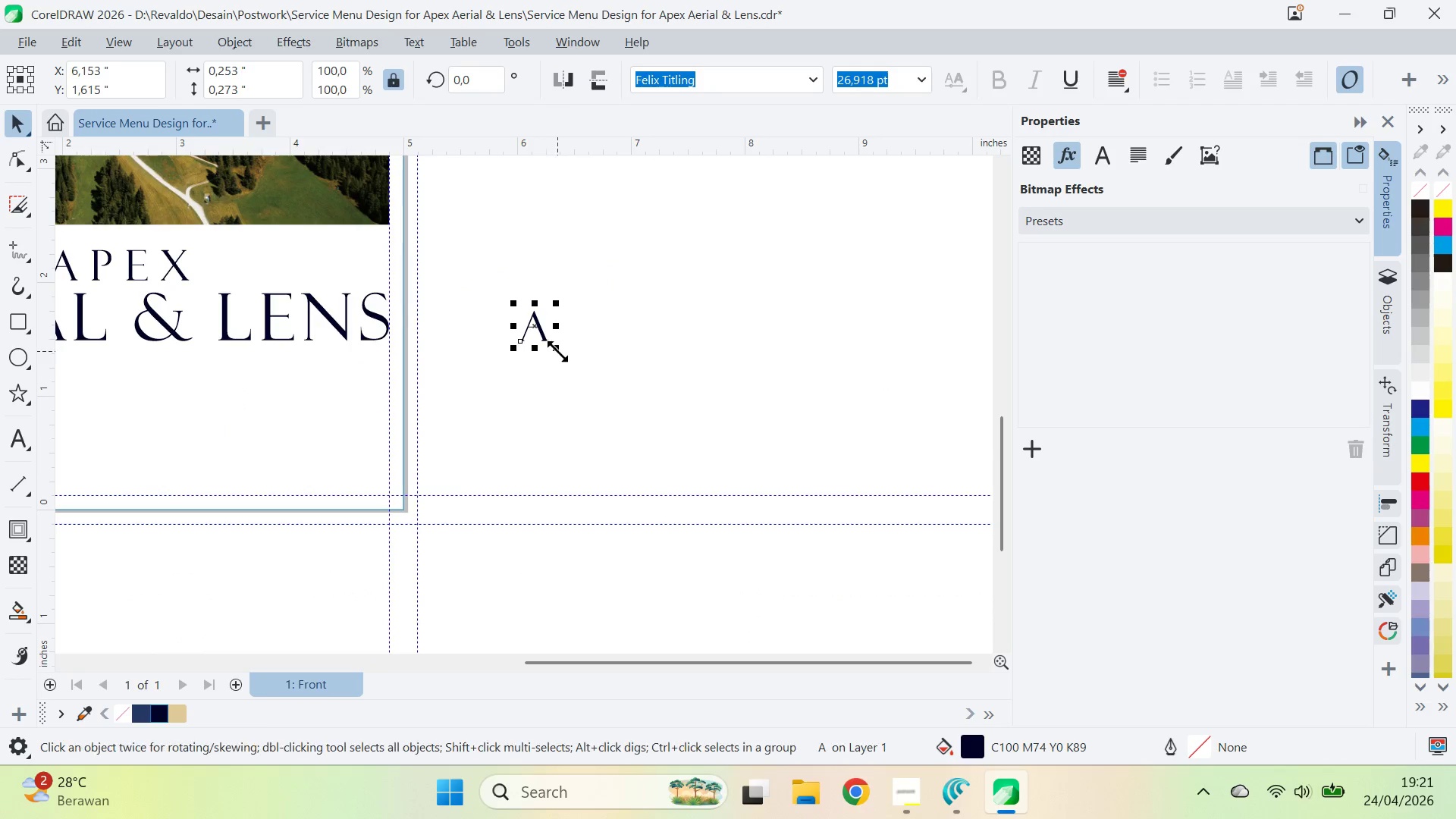 
left_click_drag(start_coordinate=[557, 350], to_coordinate=[733, 491])
 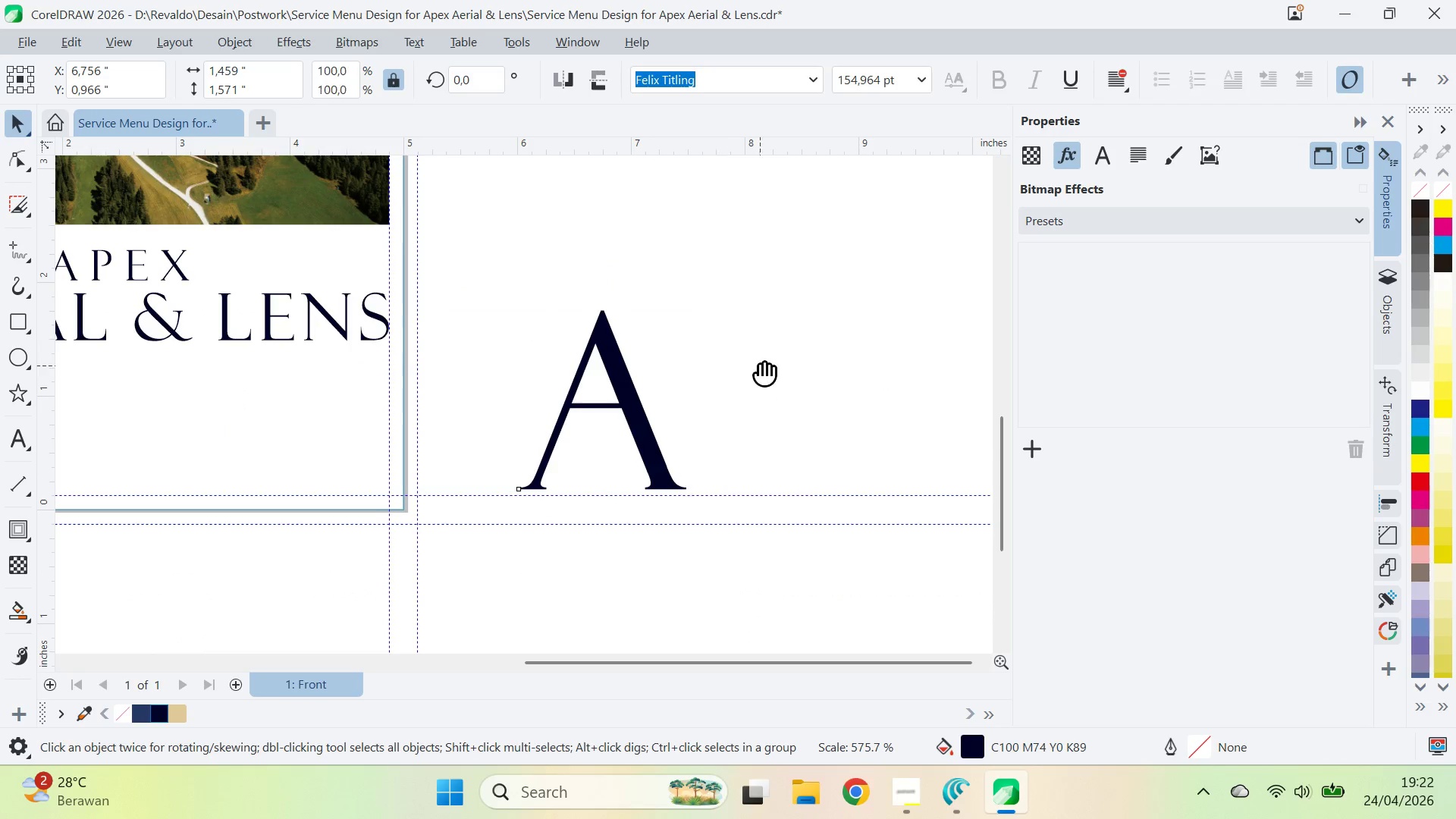 
left_click_drag(start_coordinate=[759, 364], to_coordinate=[731, 394])
 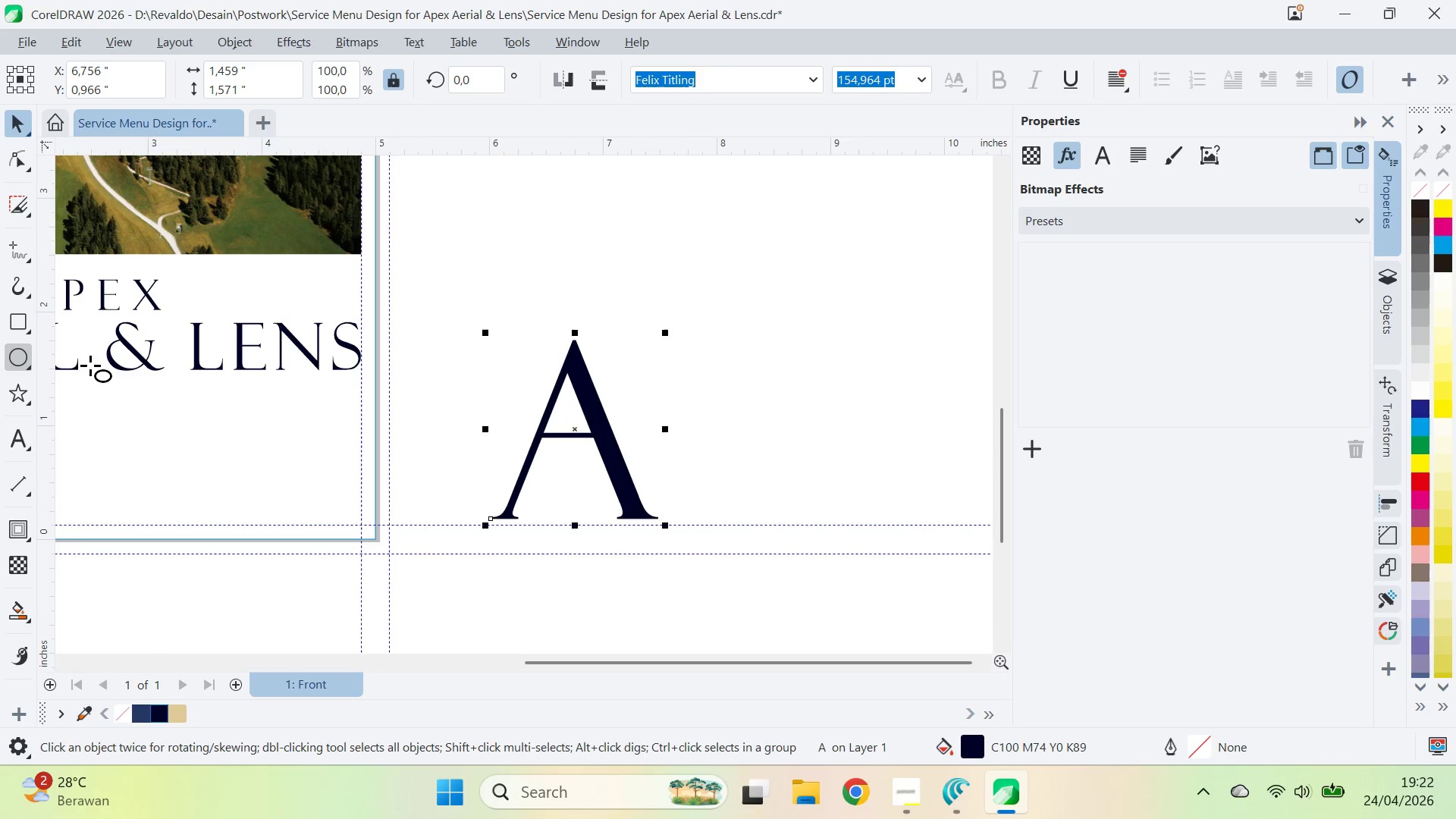 
left_click_drag(start_coordinate=[460, 529], to_coordinate=[685, 411])
 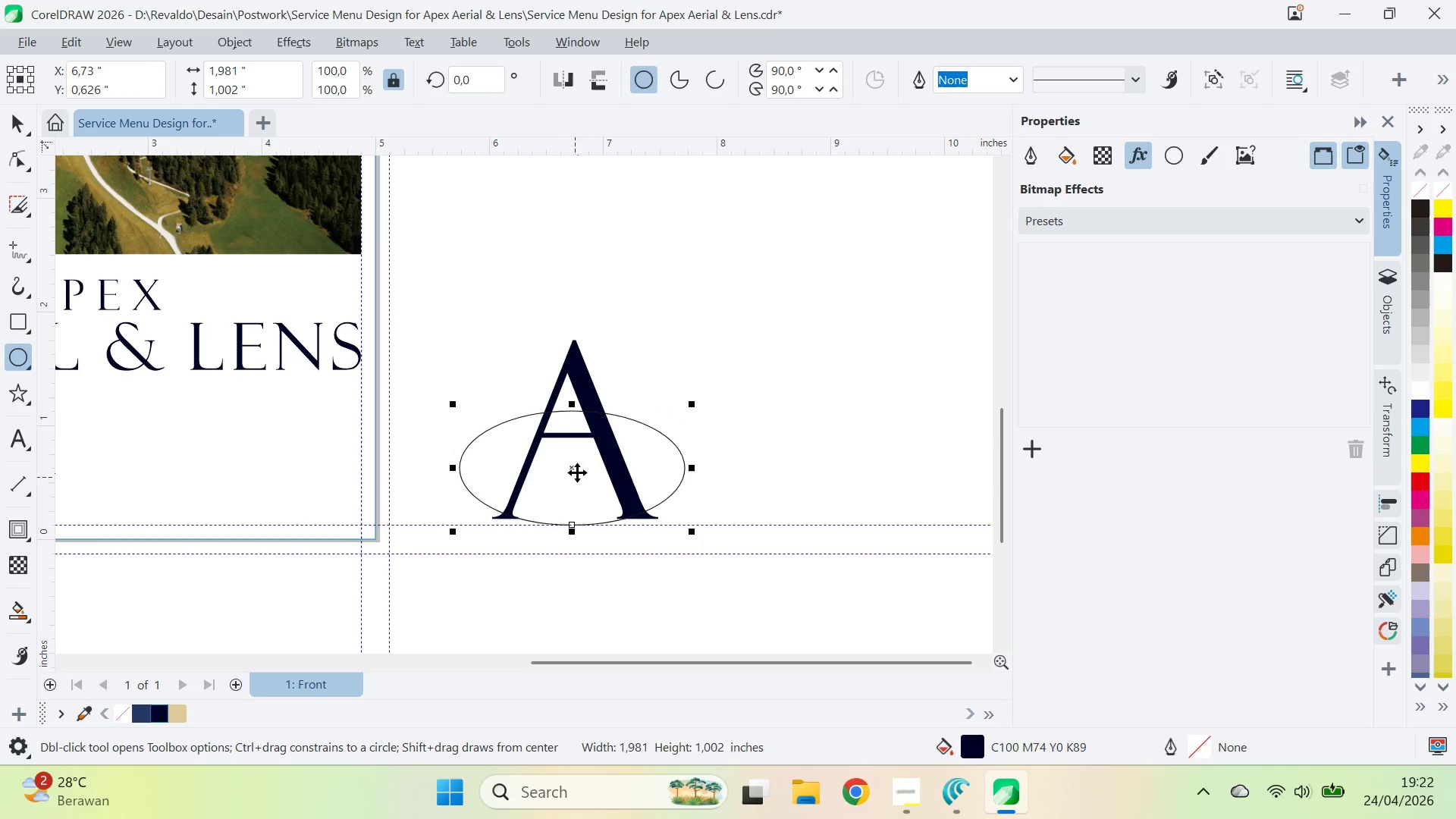 
key(V)
 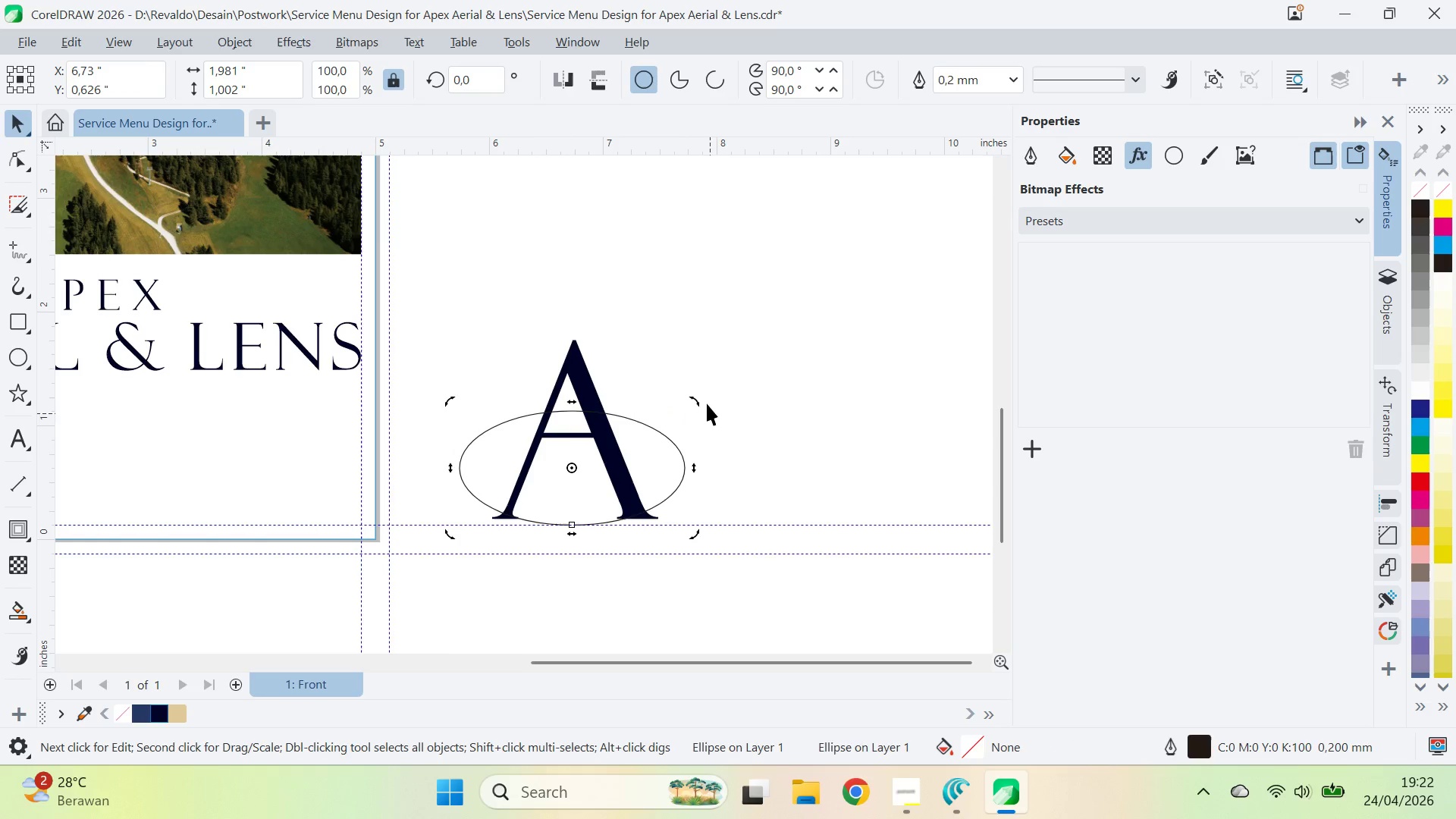 
left_click_drag(start_coordinate=[694, 400], to_coordinate=[643, 321])
 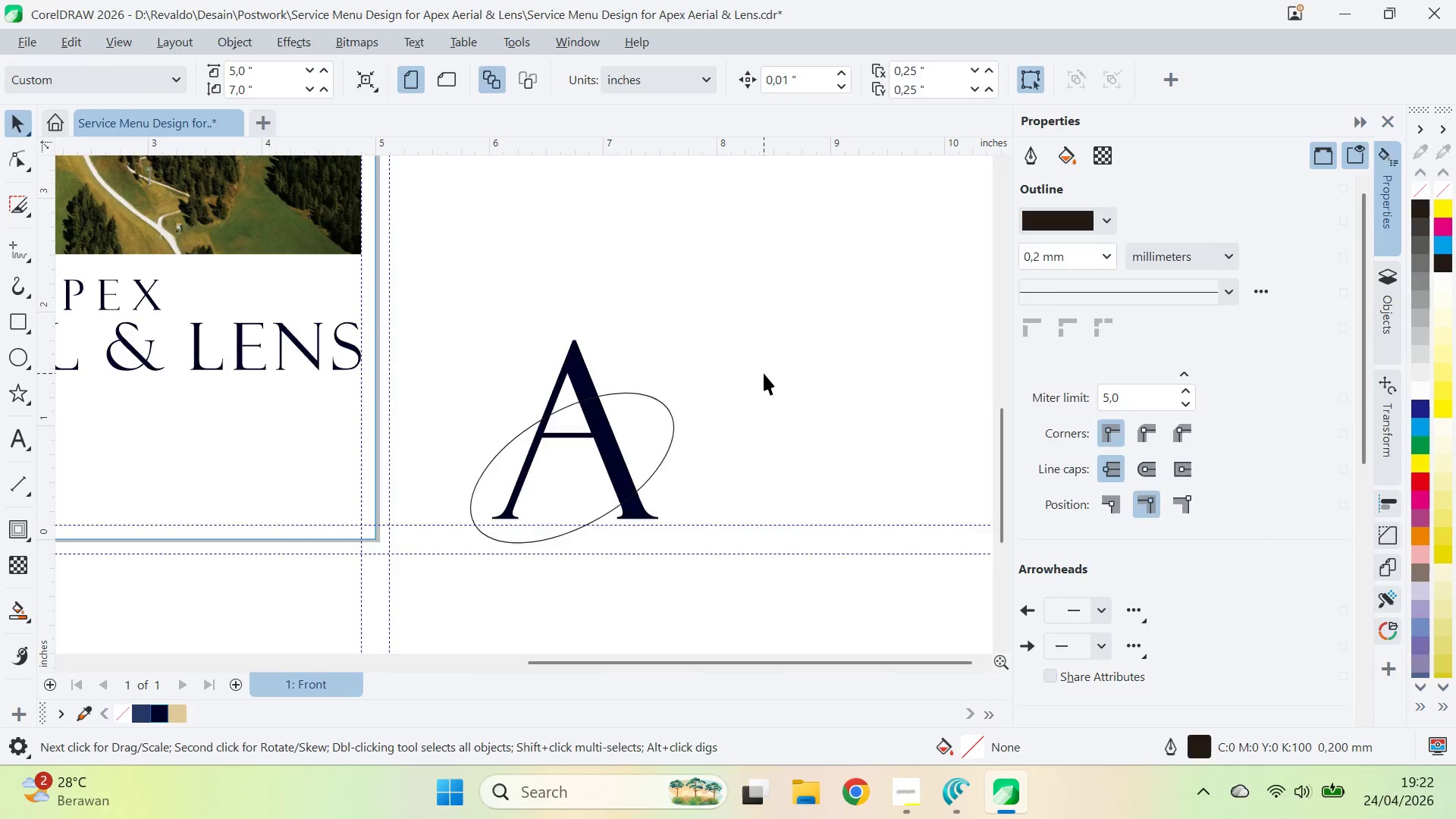 
hold_key(key=ControlLeft, duration=0.83)
 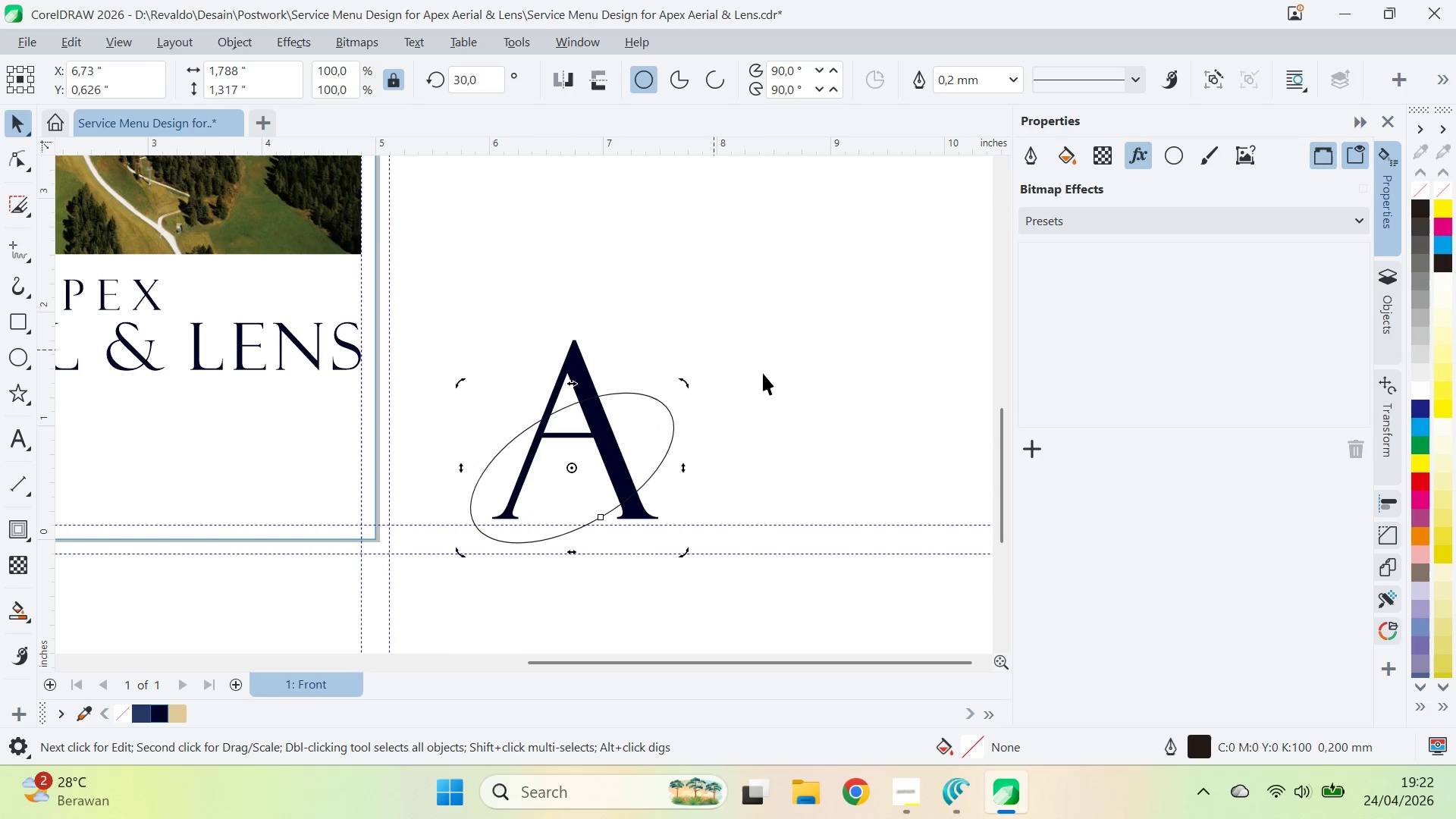 
left_click([764, 373])
 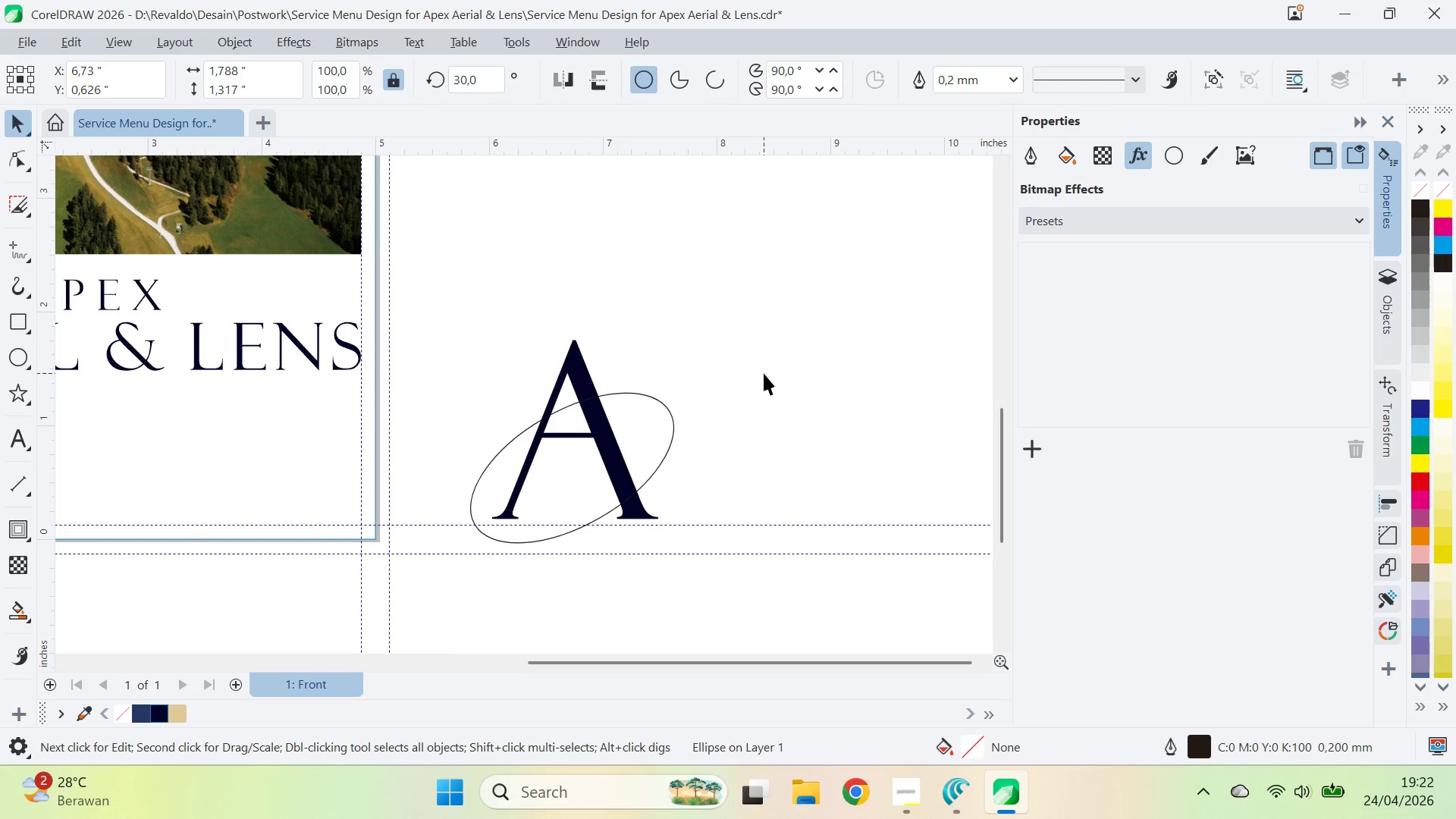 
key(Alt+AltLeft)
 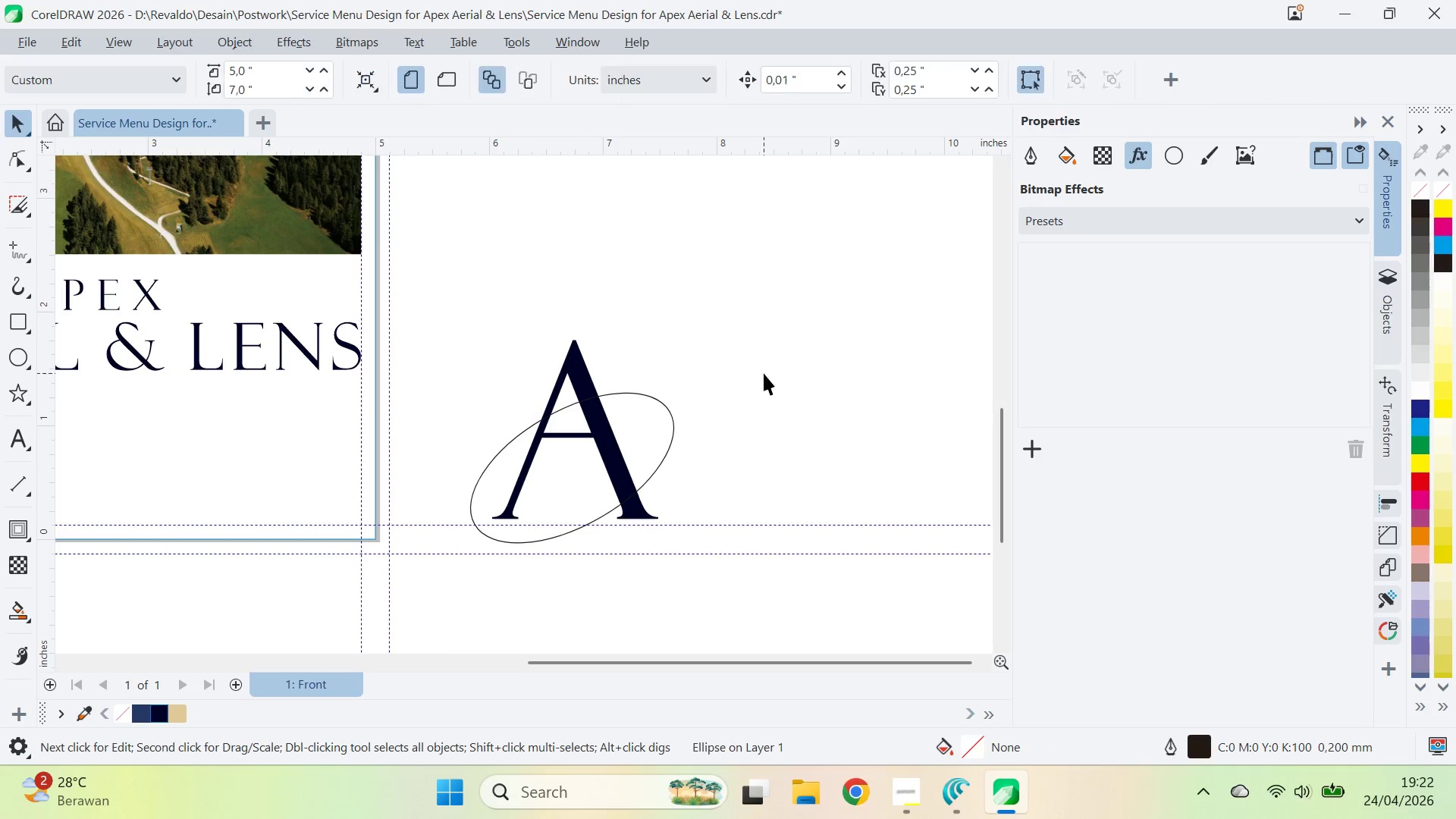 
key(Alt+Tab)